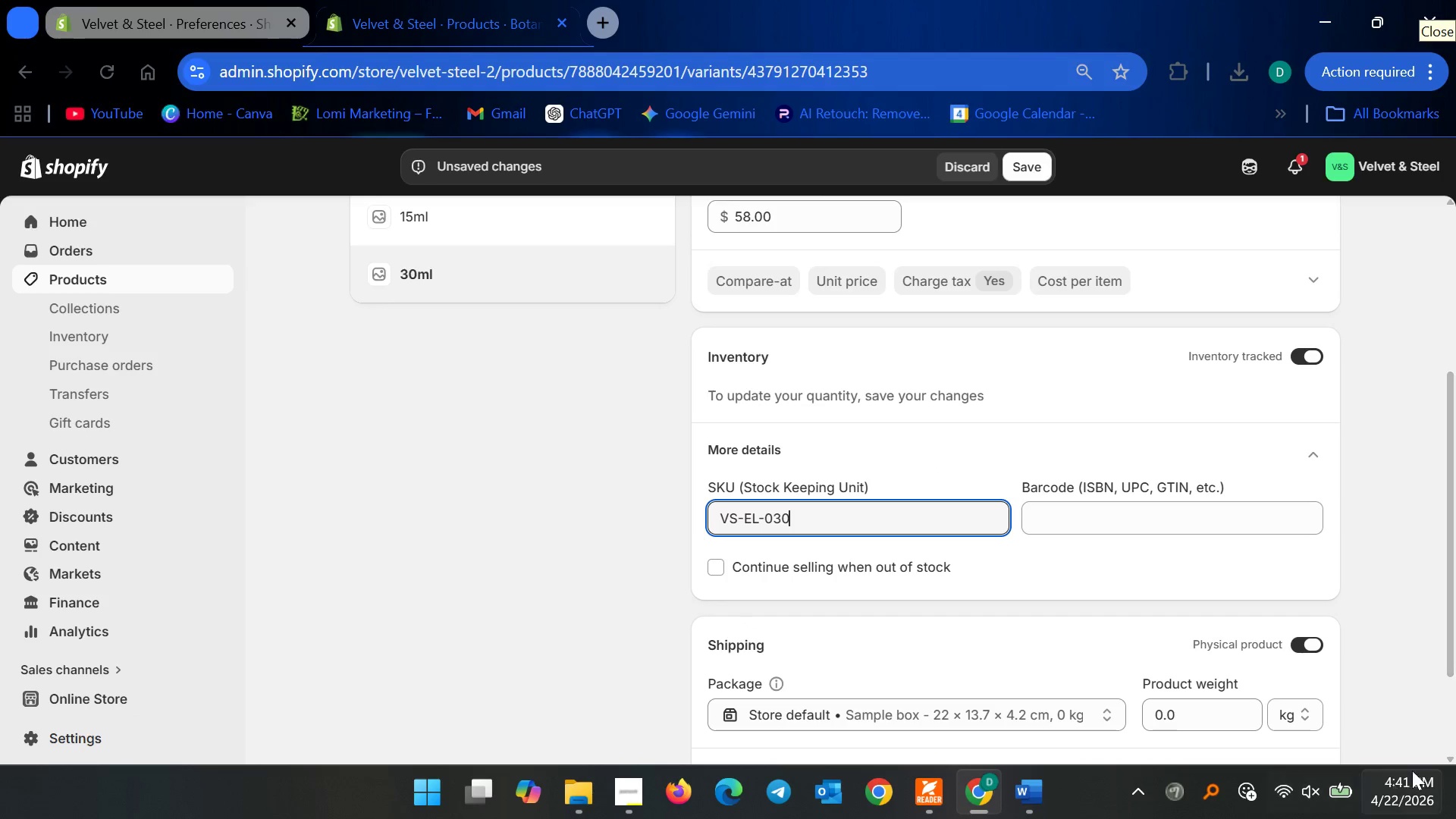 
wait(6.06)
 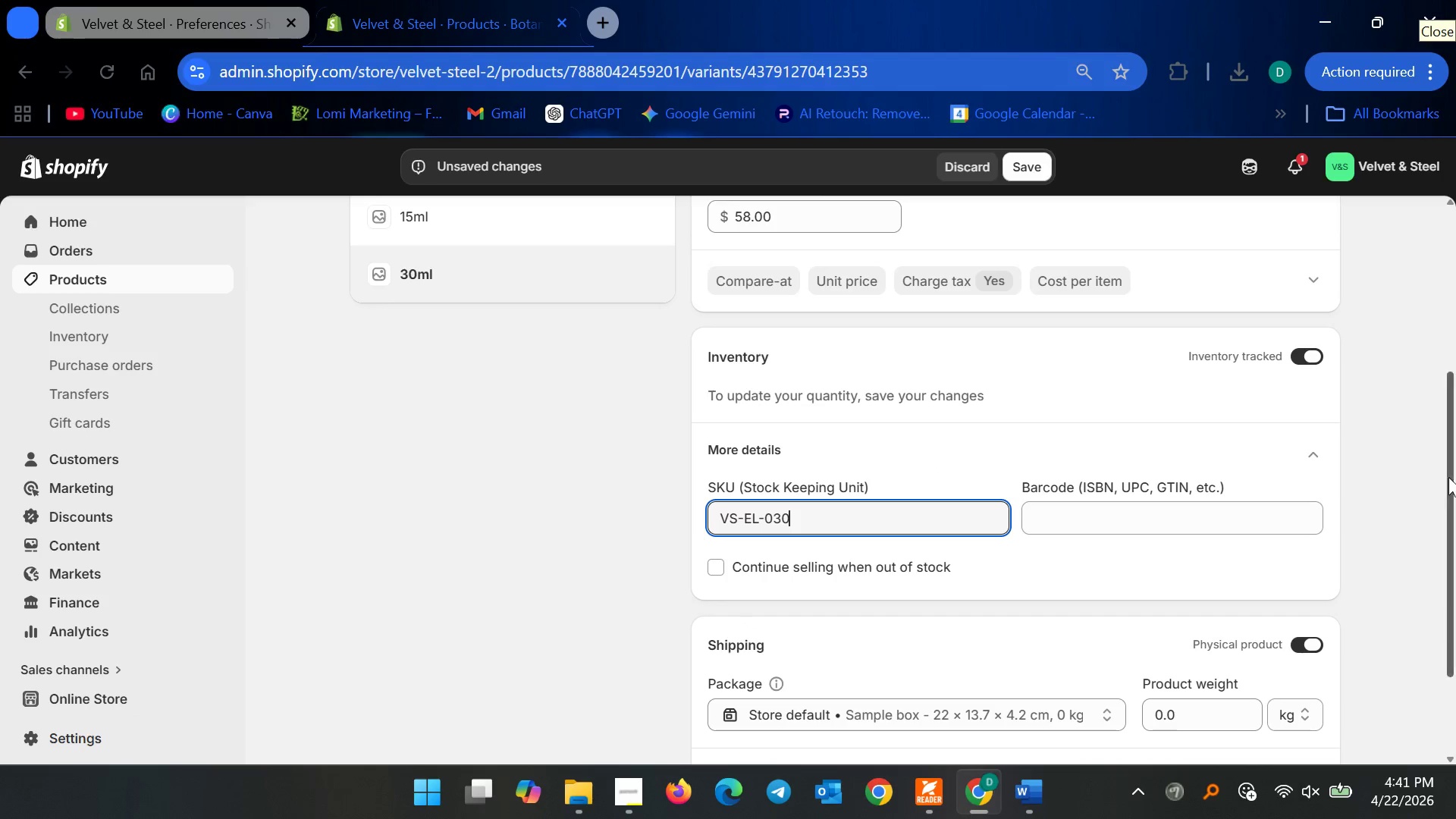 
key(Backspace)
type(14)
 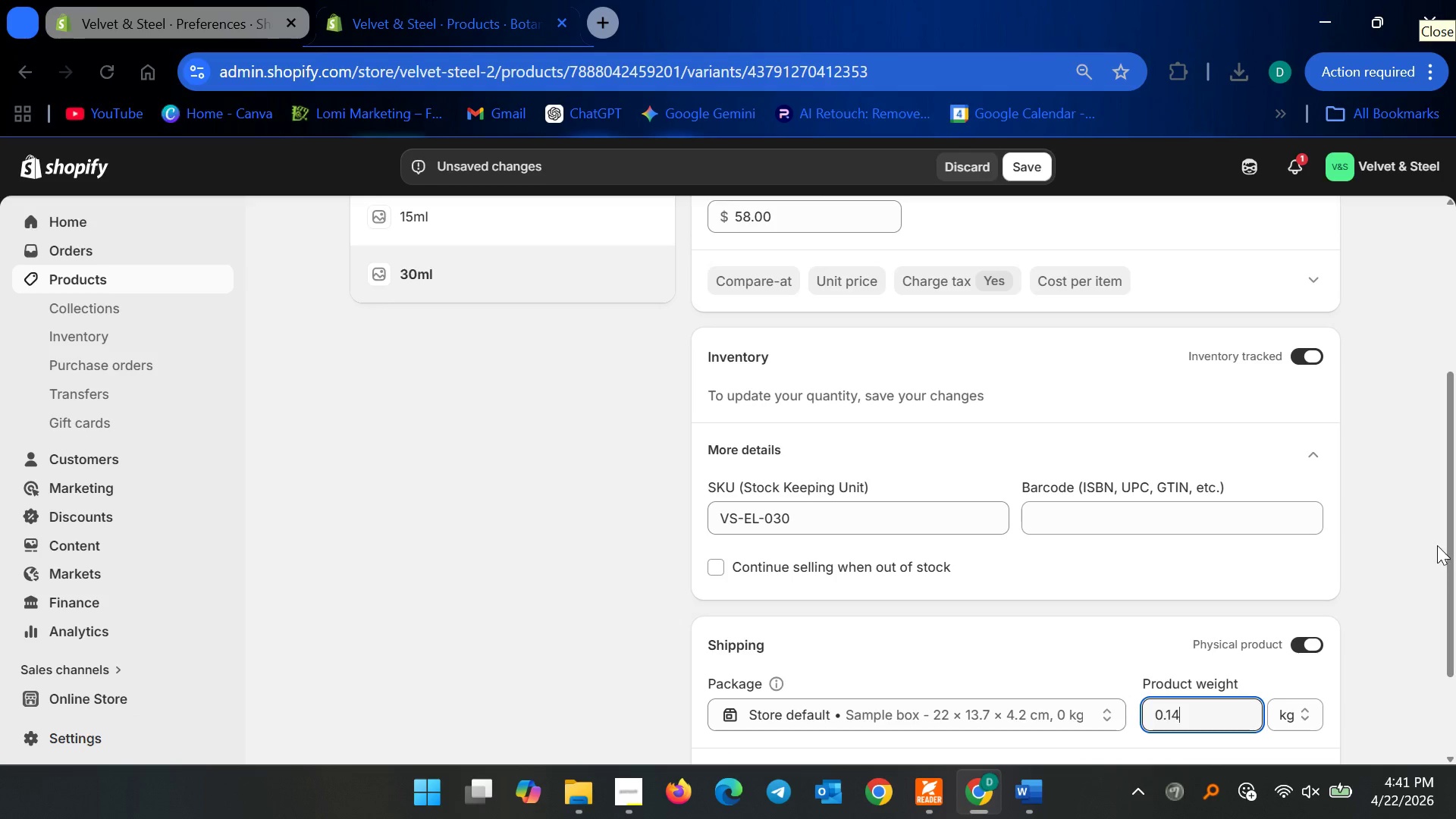 
left_click([1378, 500])
 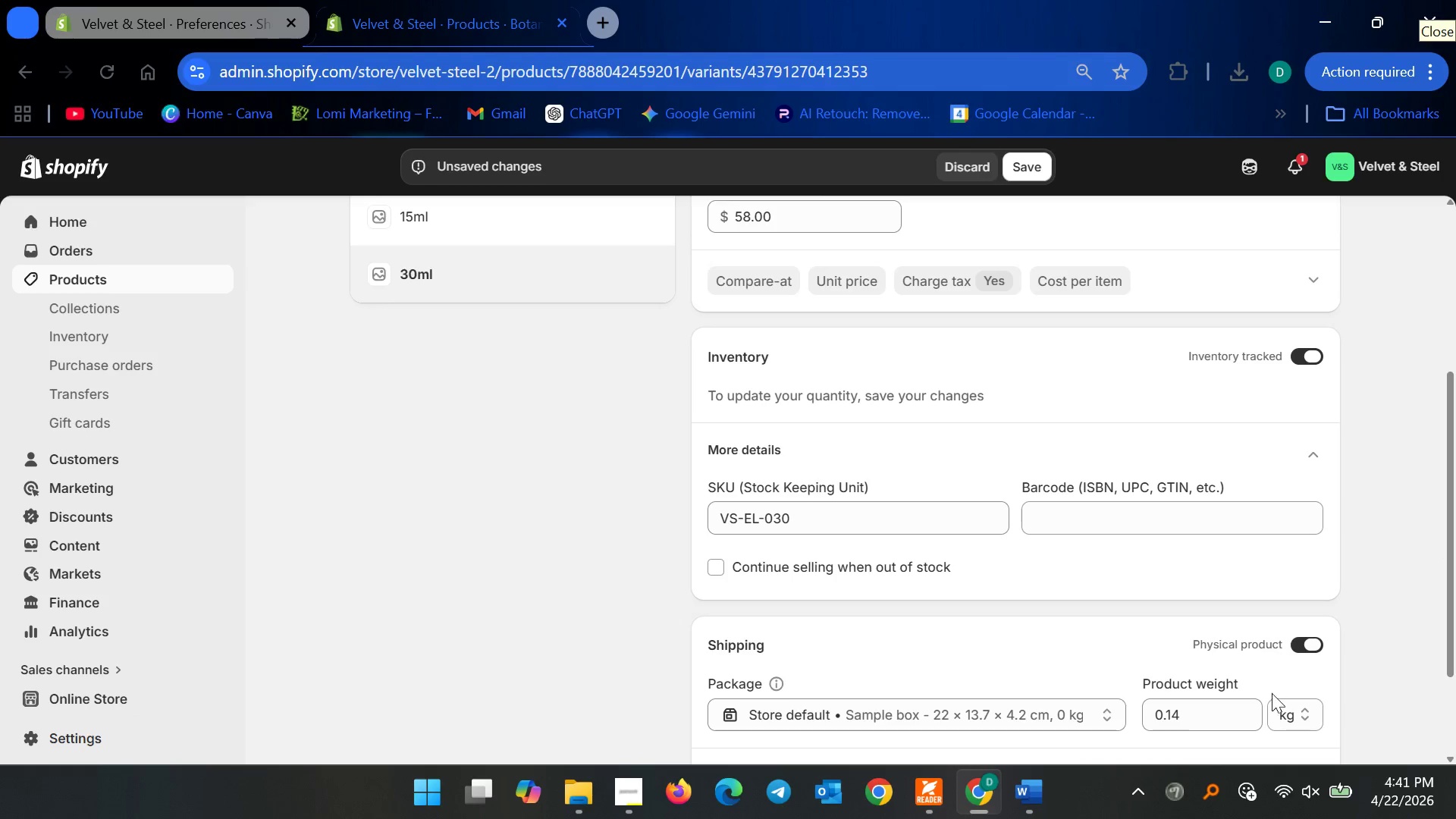 
scroll: coordinate [1272, 712], scroll_direction: down, amount: 2.0
 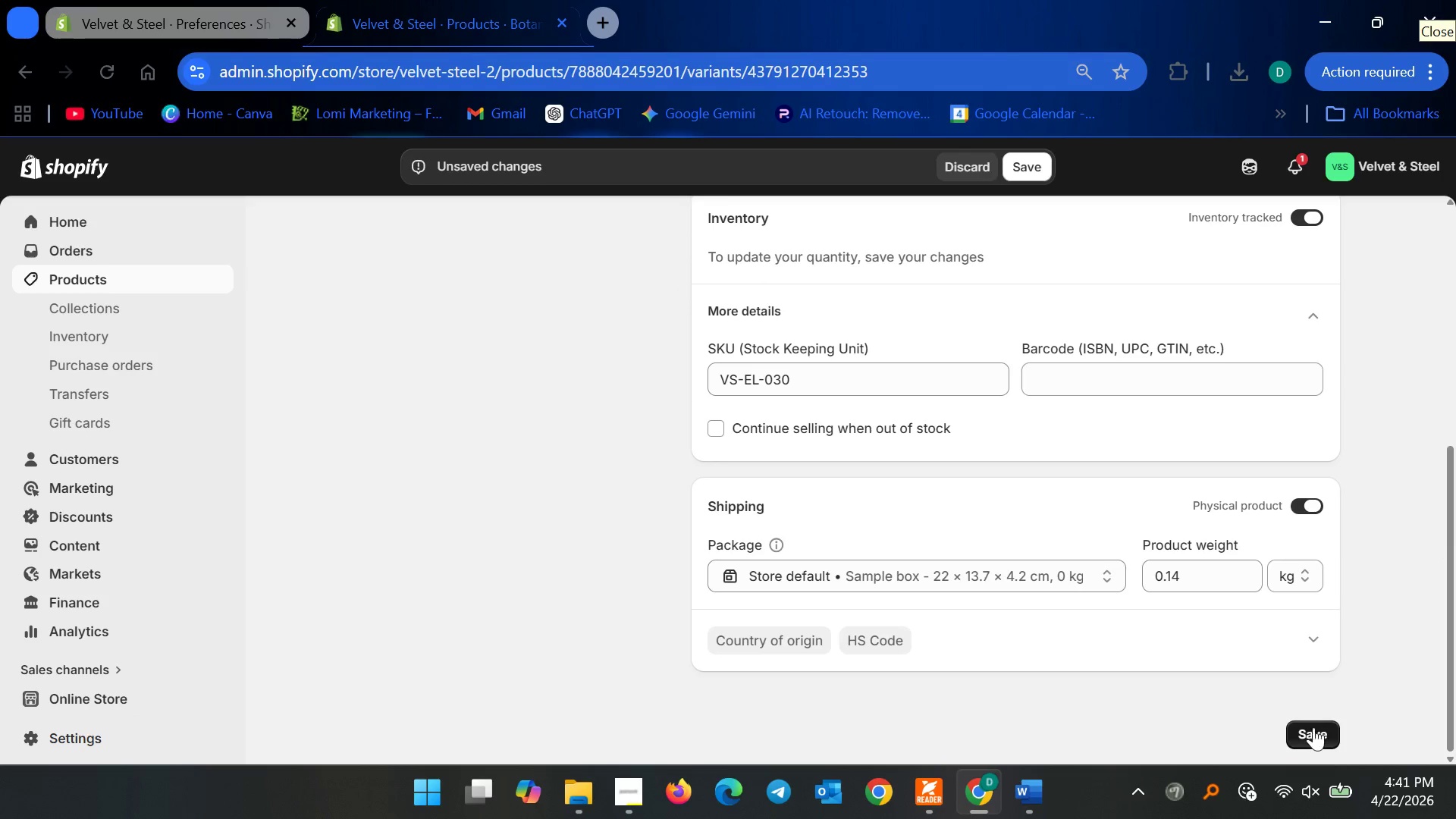 
left_click([1312, 723])
 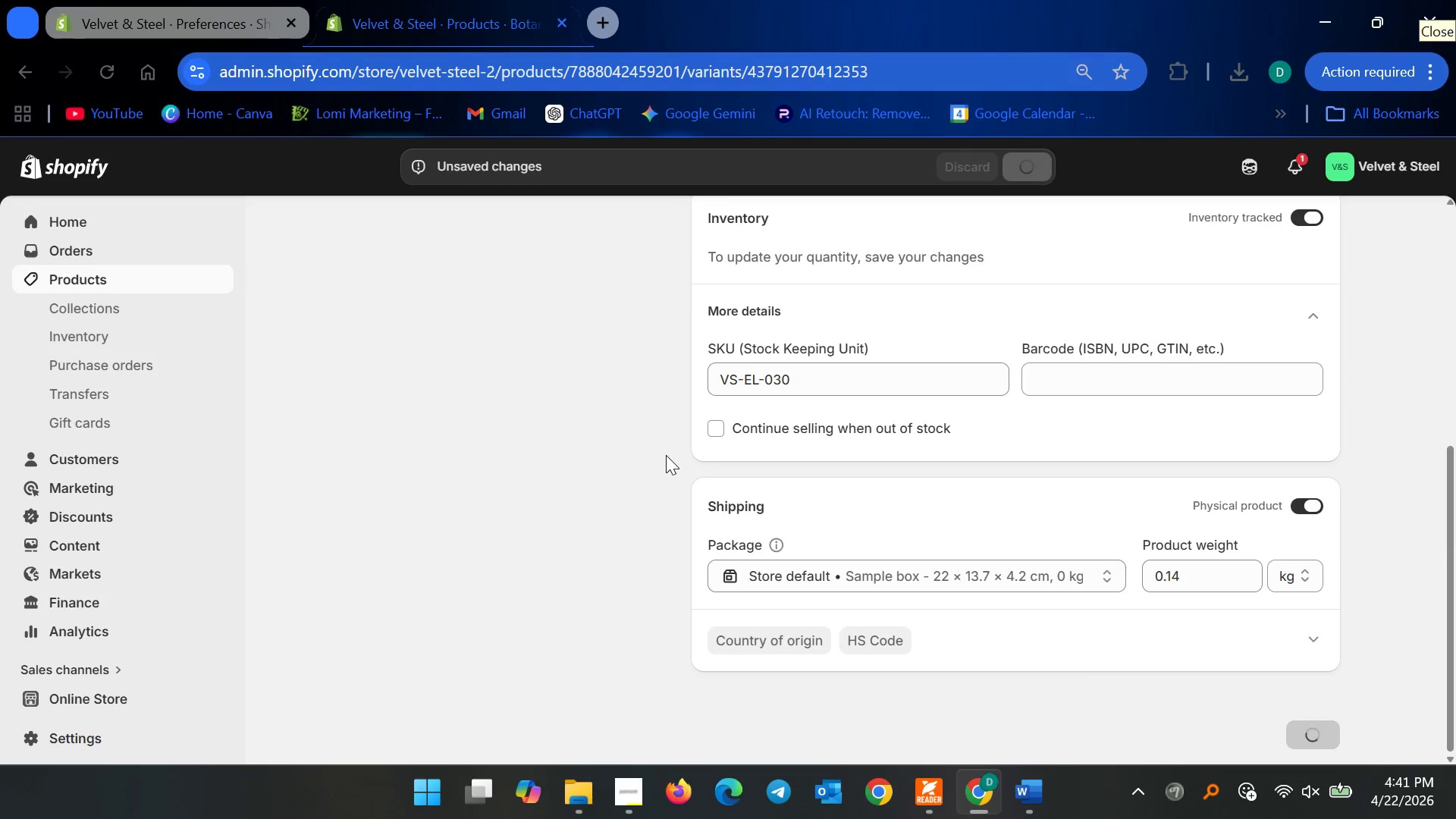 
scroll: coordinate [651, 490], scroll_direction: up, amount: 6.0
 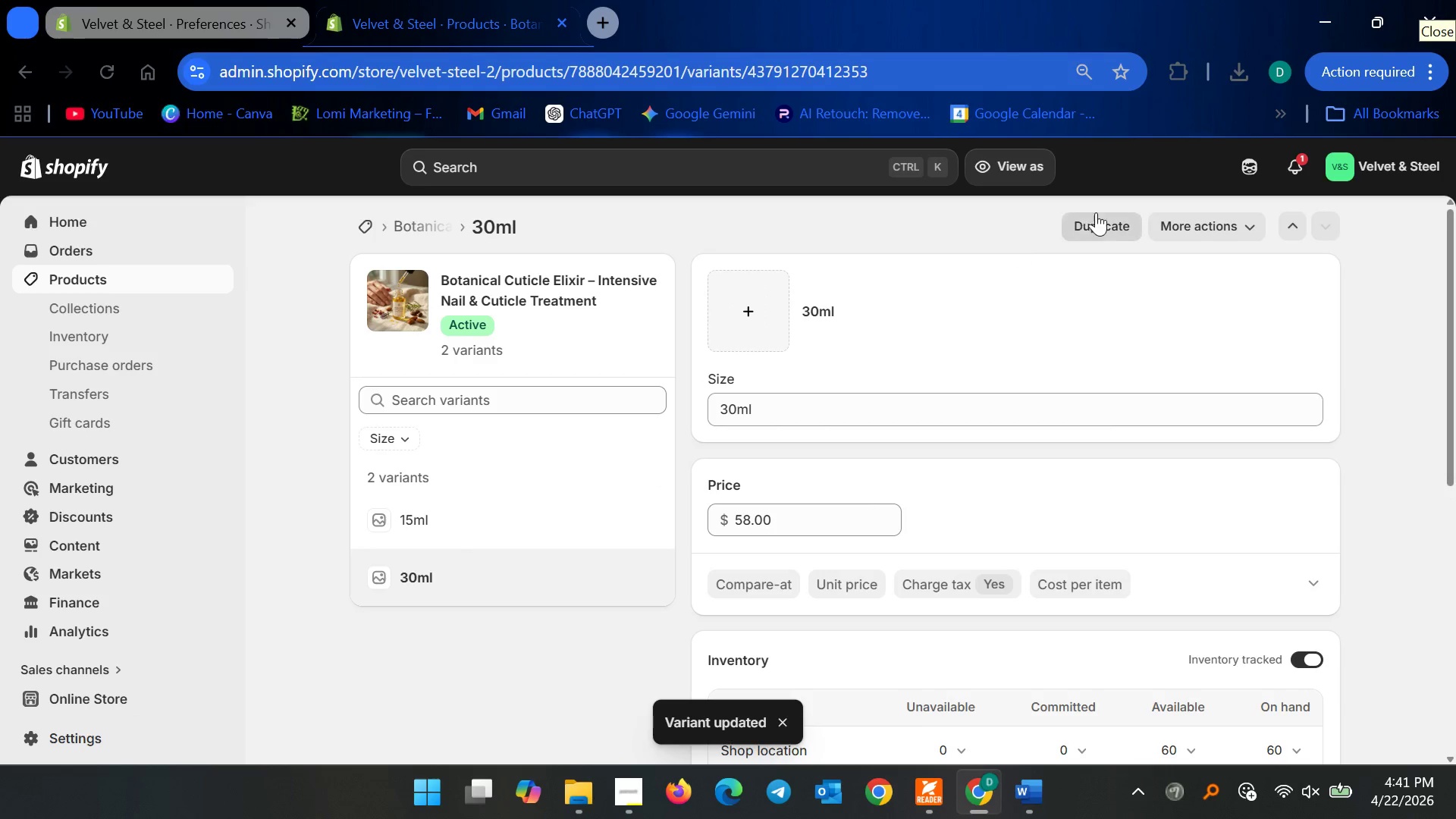 
left_click([413, 226])
 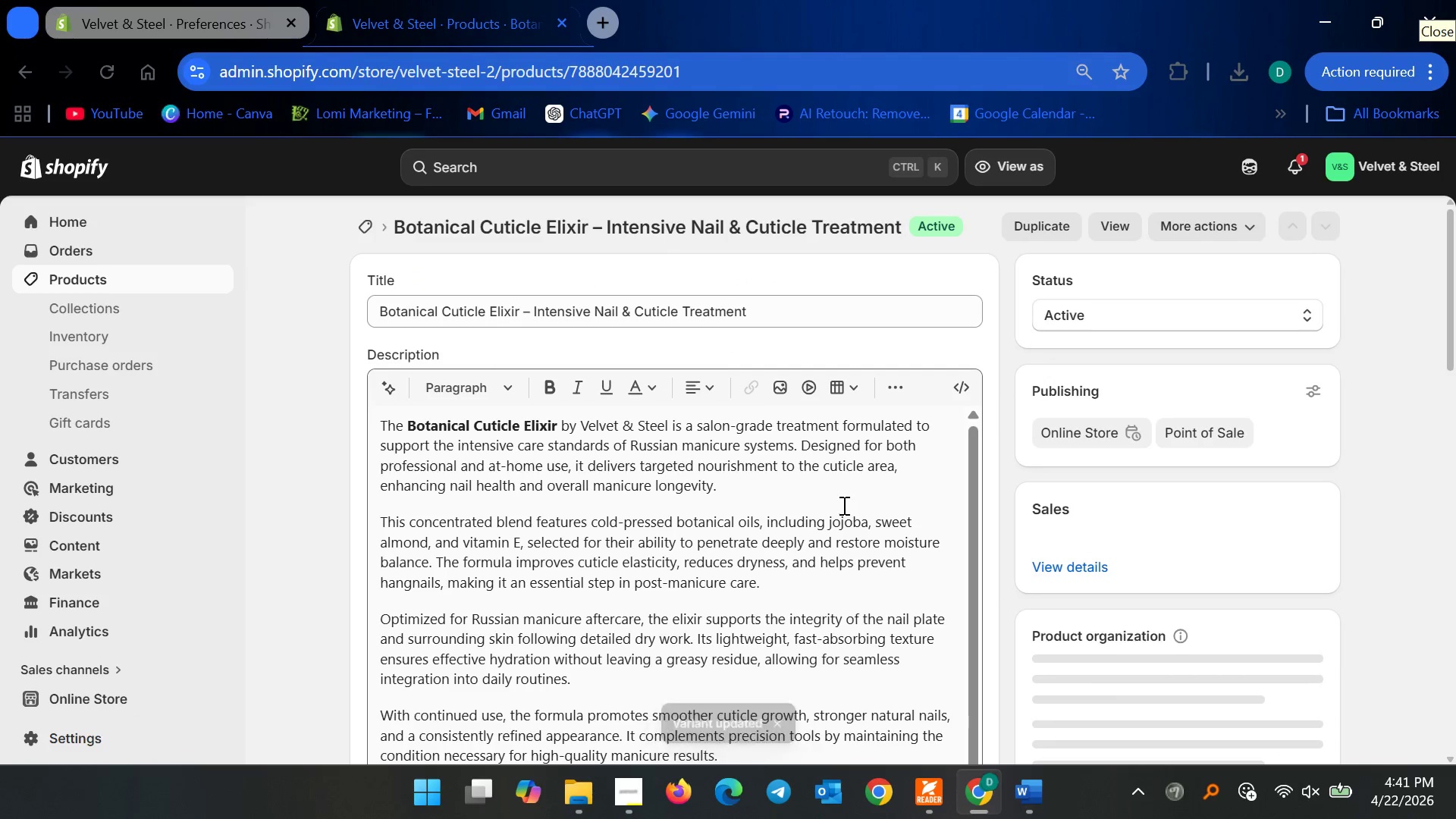 
scroll: coordinate [863, 560], scroll_direction: down, amount: 35.0
 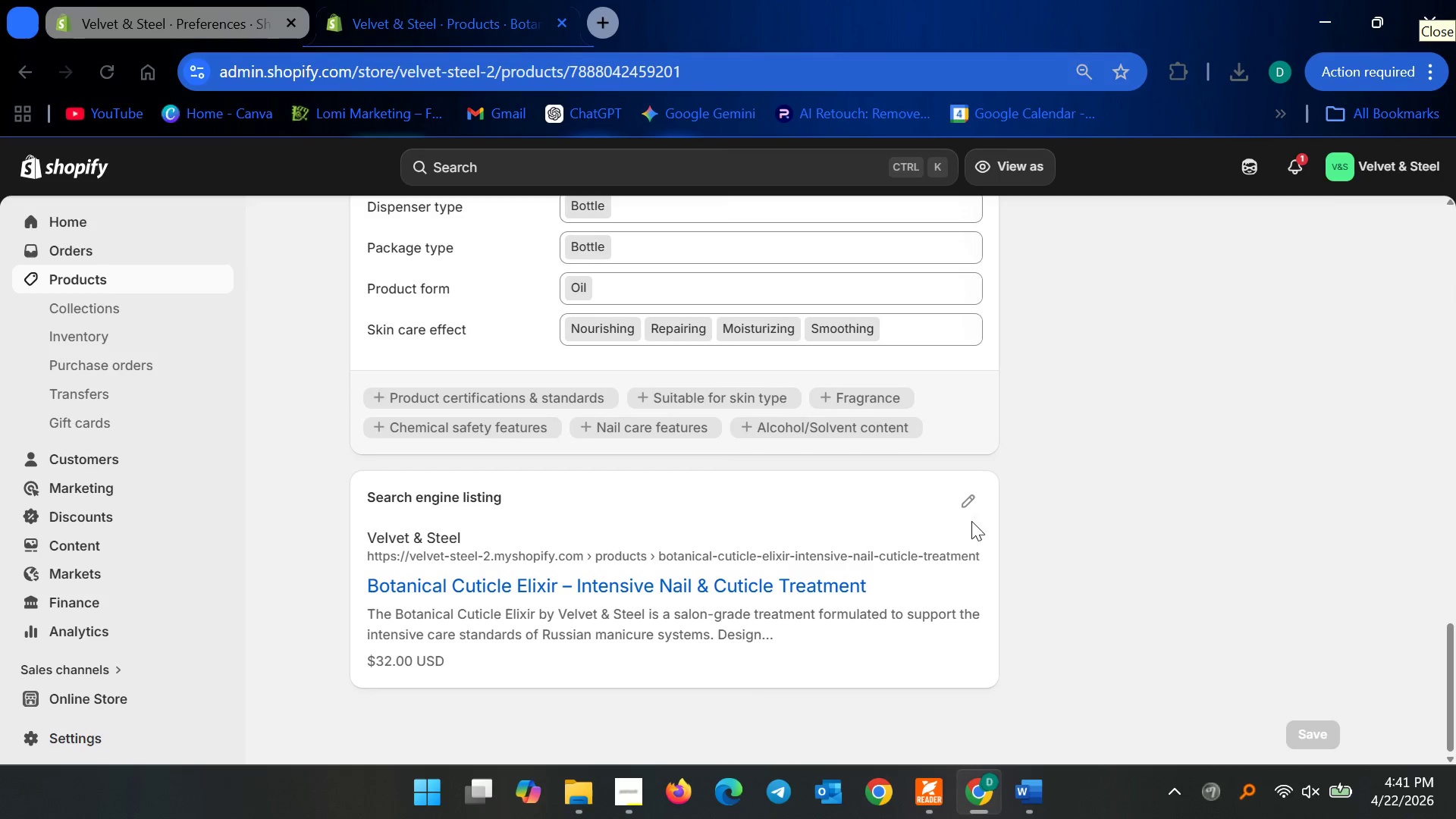 
left_click([967, 507])
 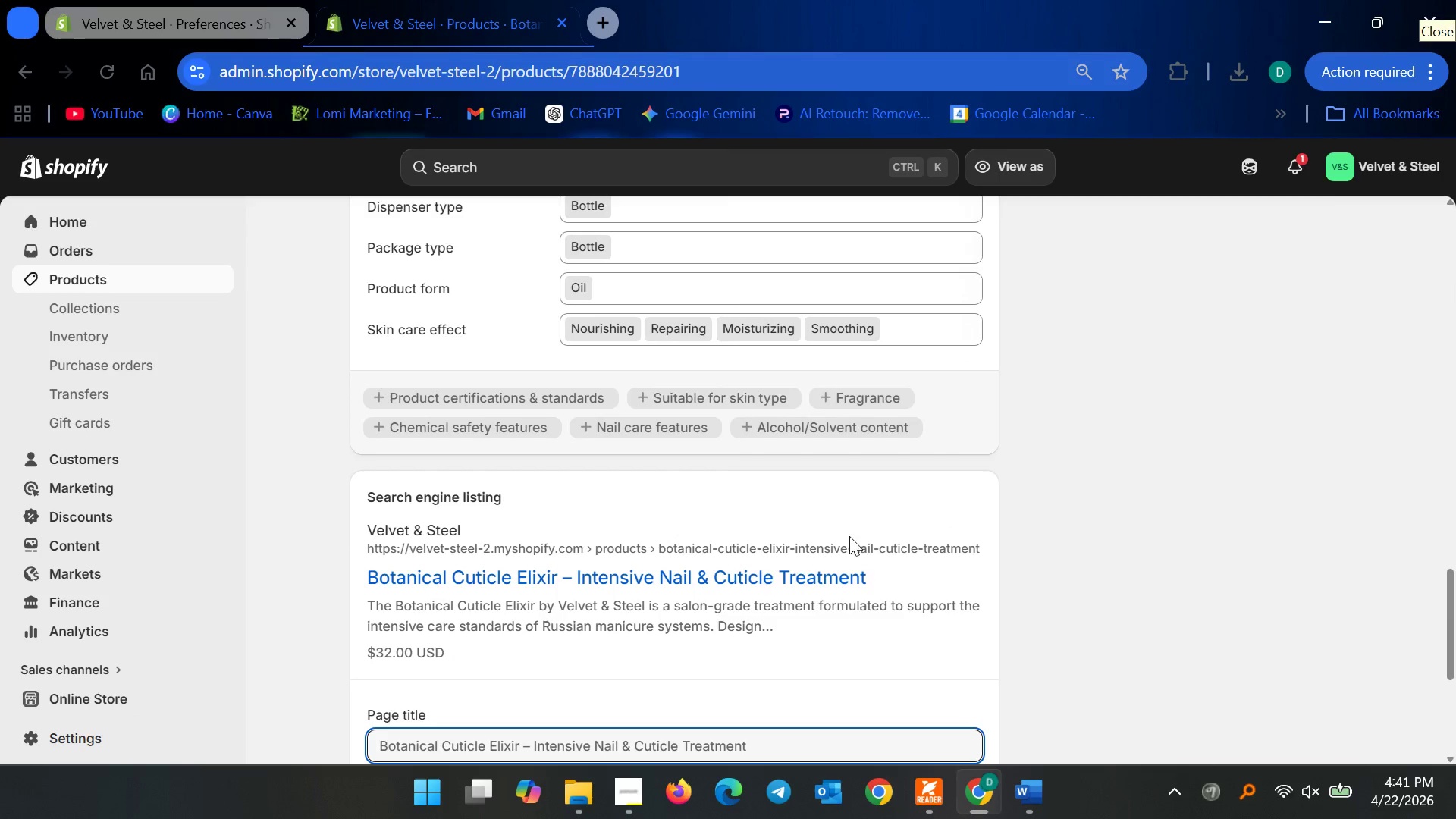 
scroll: coordinate [847, 541], scroll_direction: down, amount: 4.0
 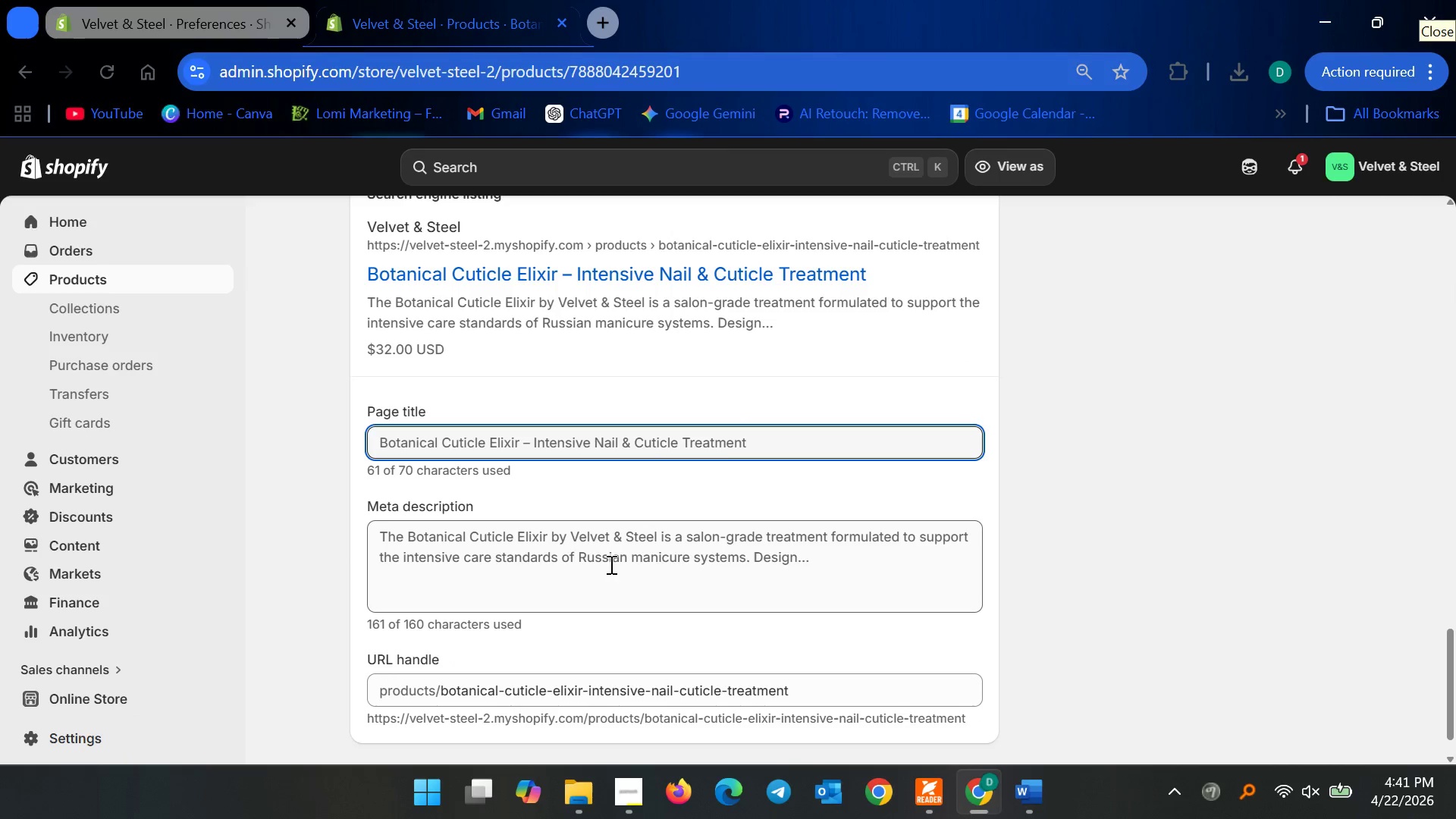 
left_click([634, 559])
 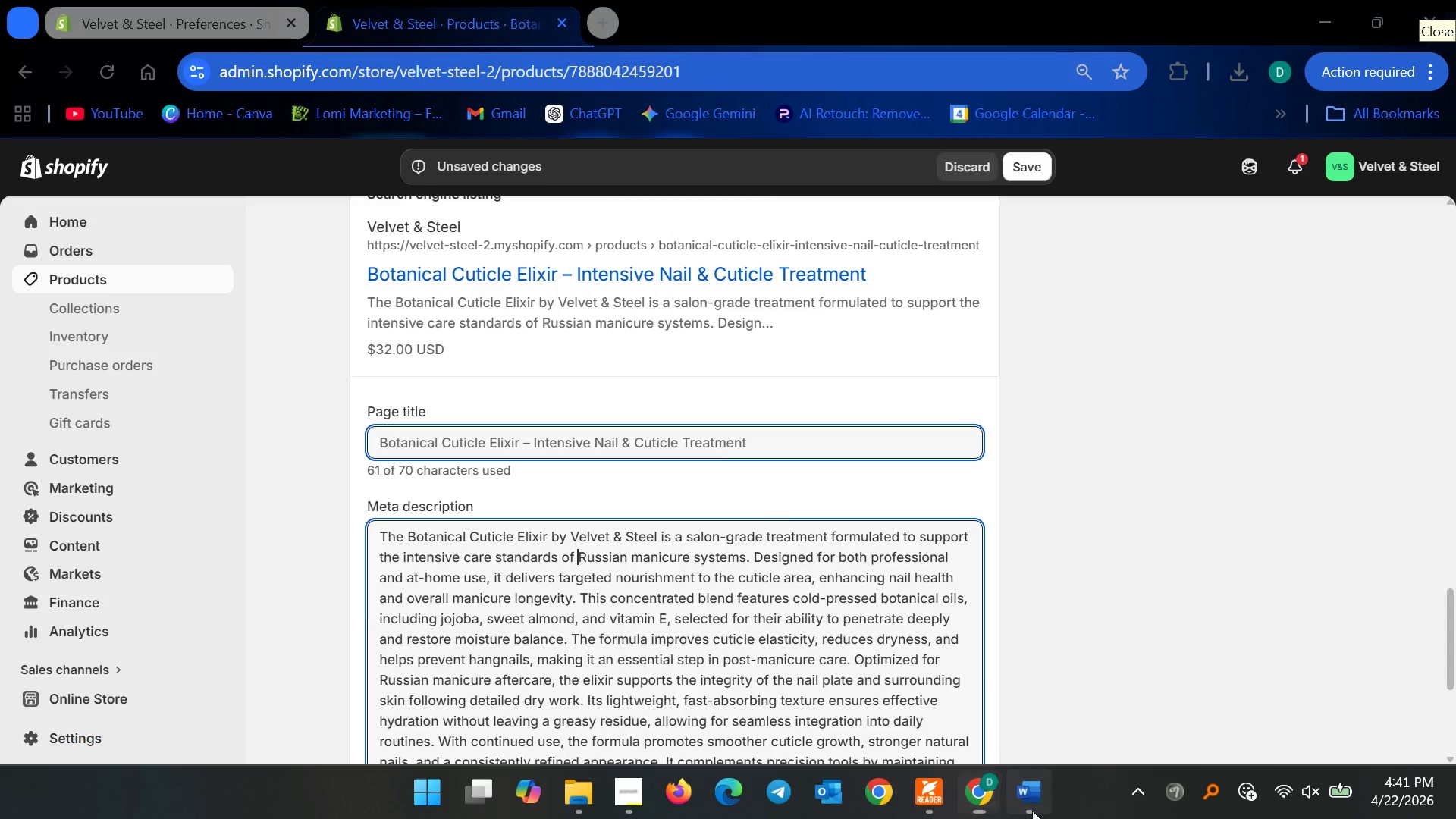 
double_click([911, 598])
 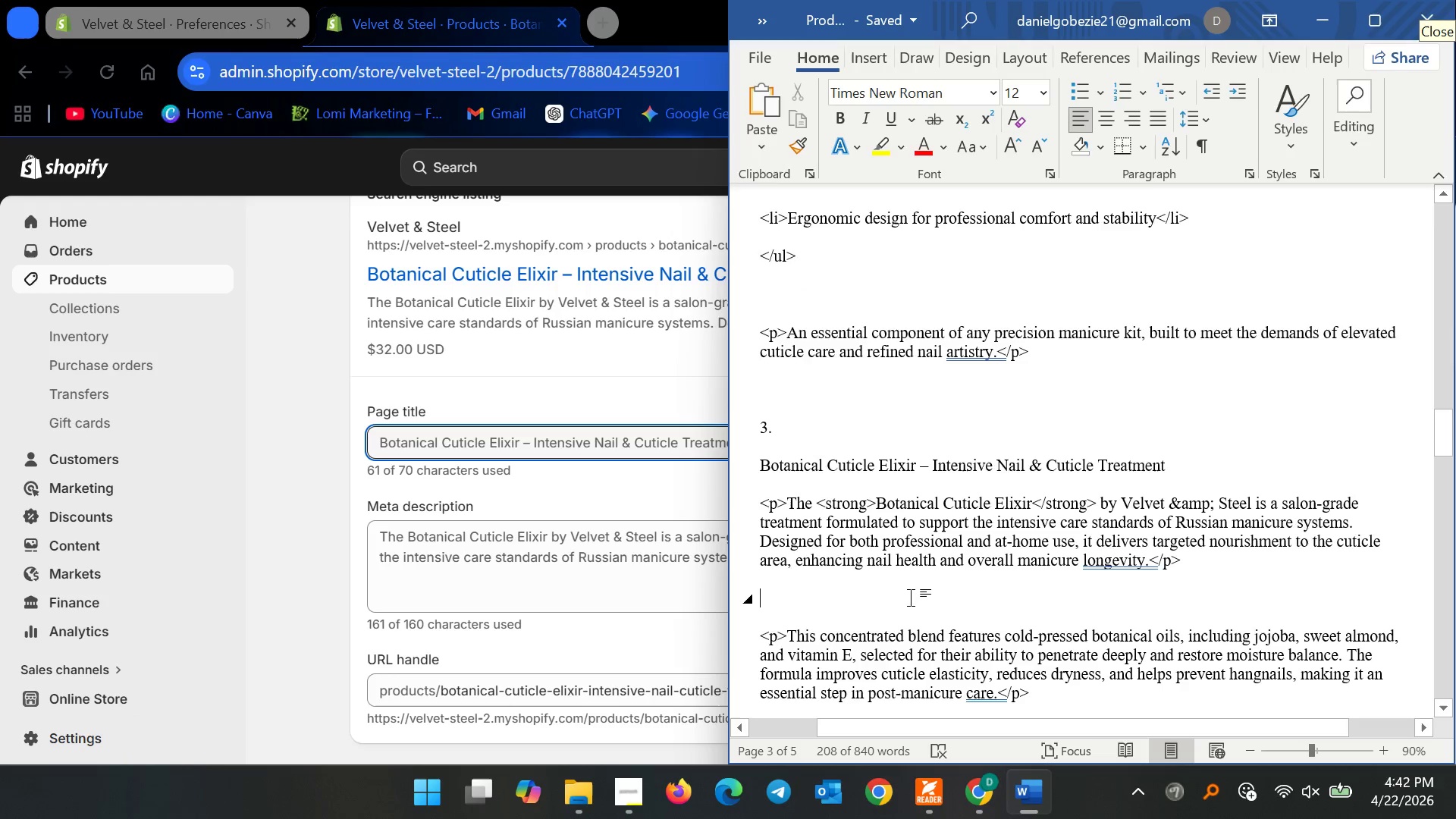 
scroll: coordinate [913, 562], scroll_direction: down, amount: 49.0
 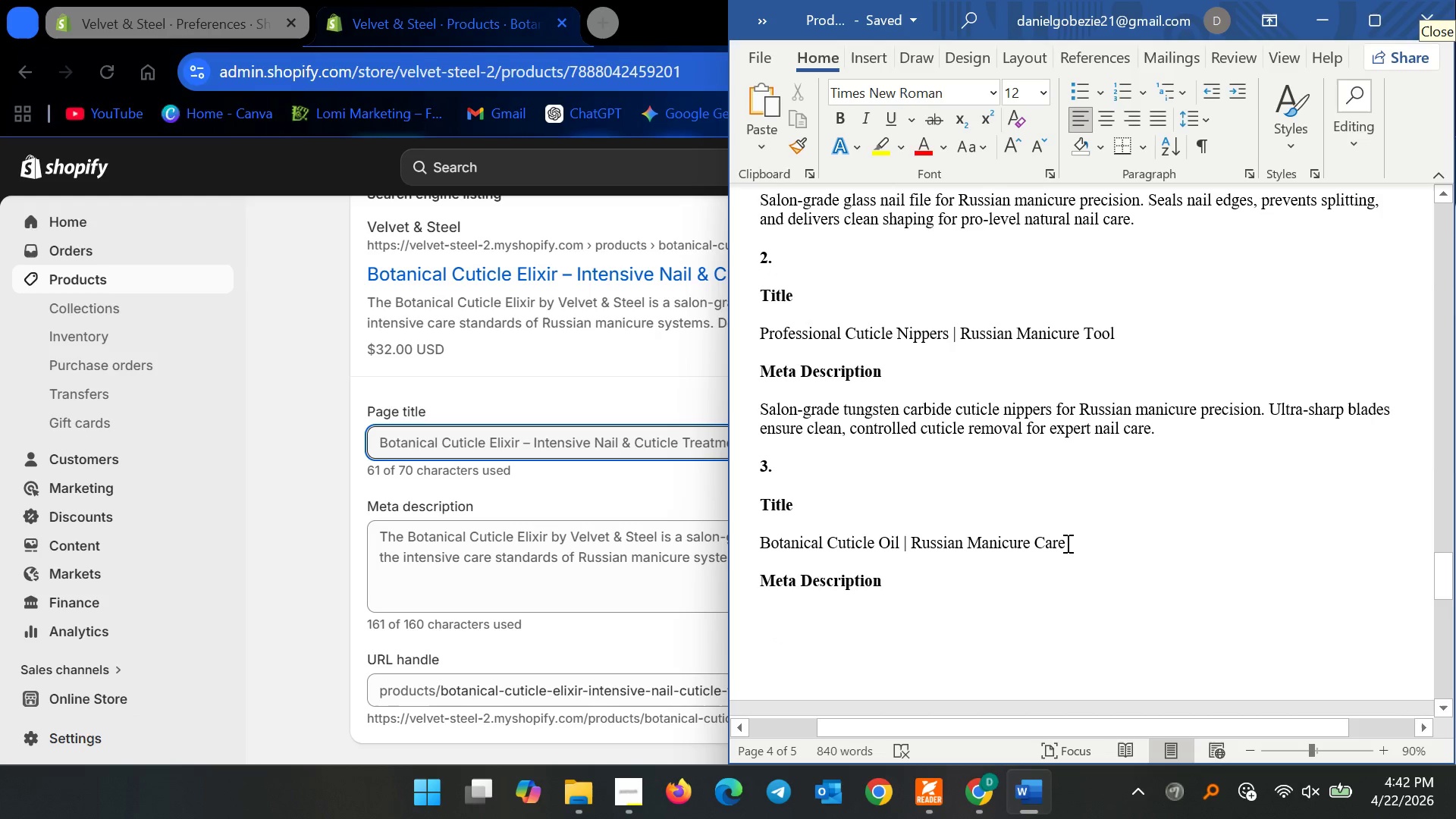 
left_click_drag(start_coordinate=[1068, 544], to_coordinate=[606, 554])
 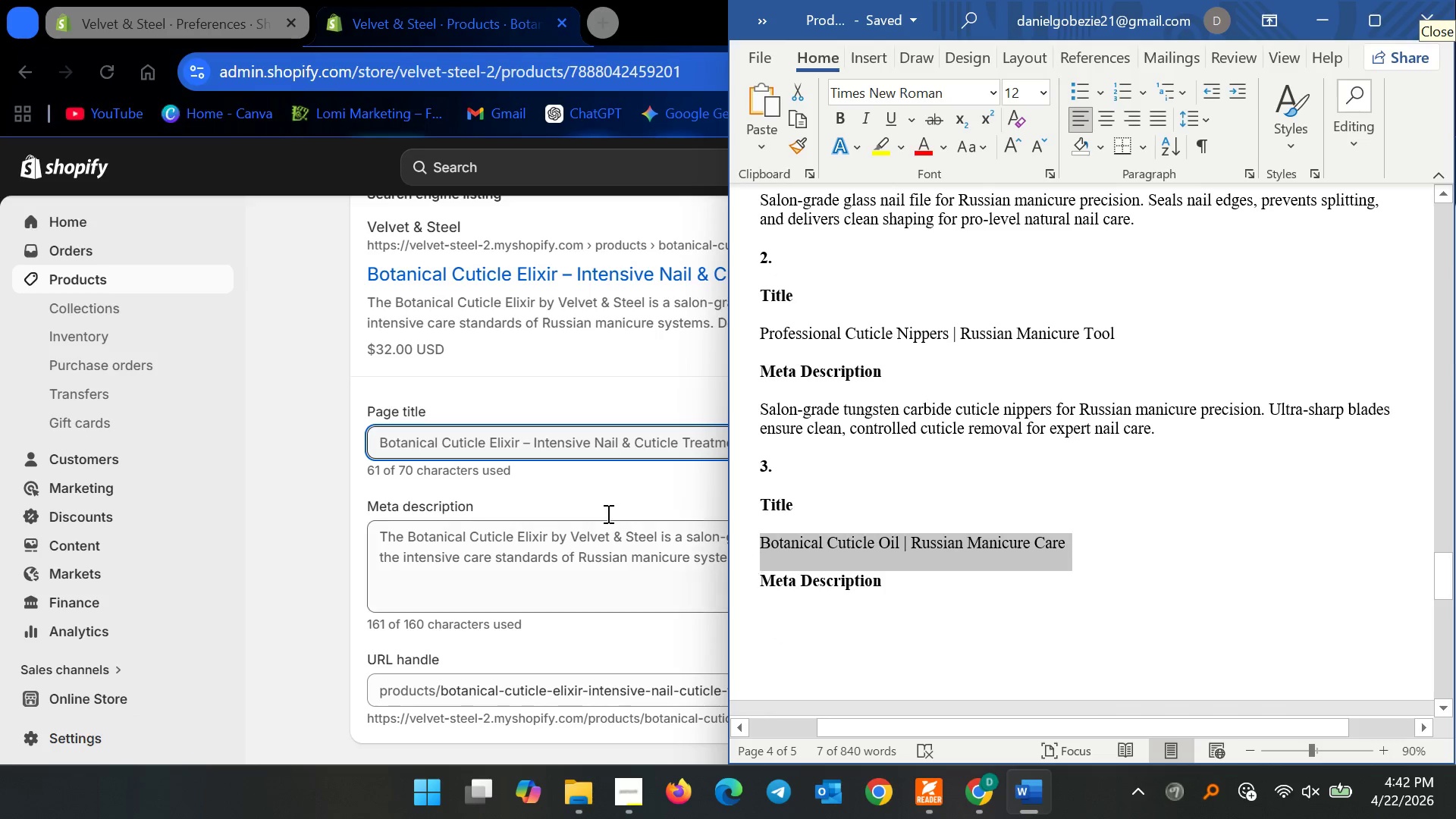 
key(Control+C)
 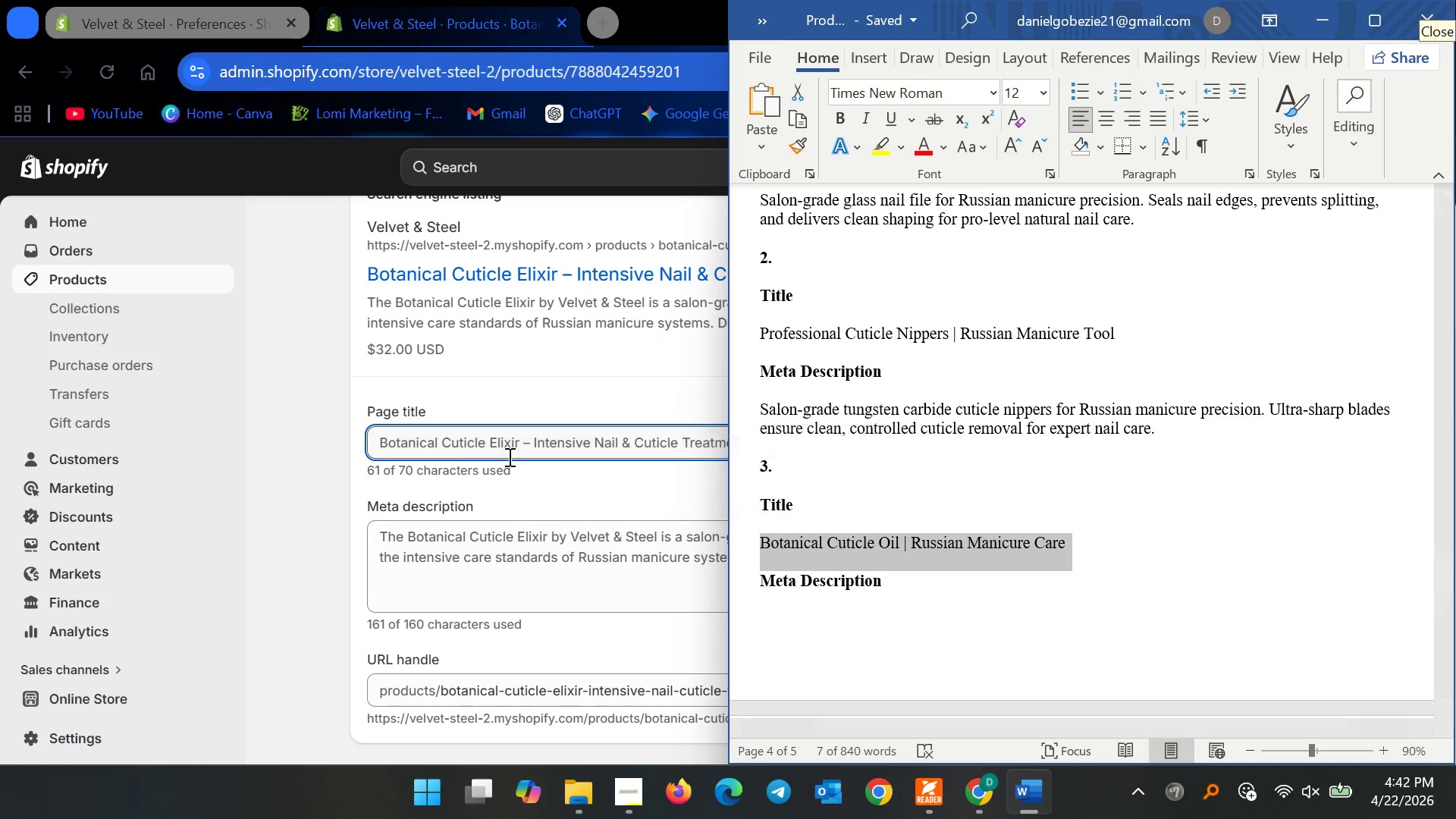 
left_click([506, 456])
 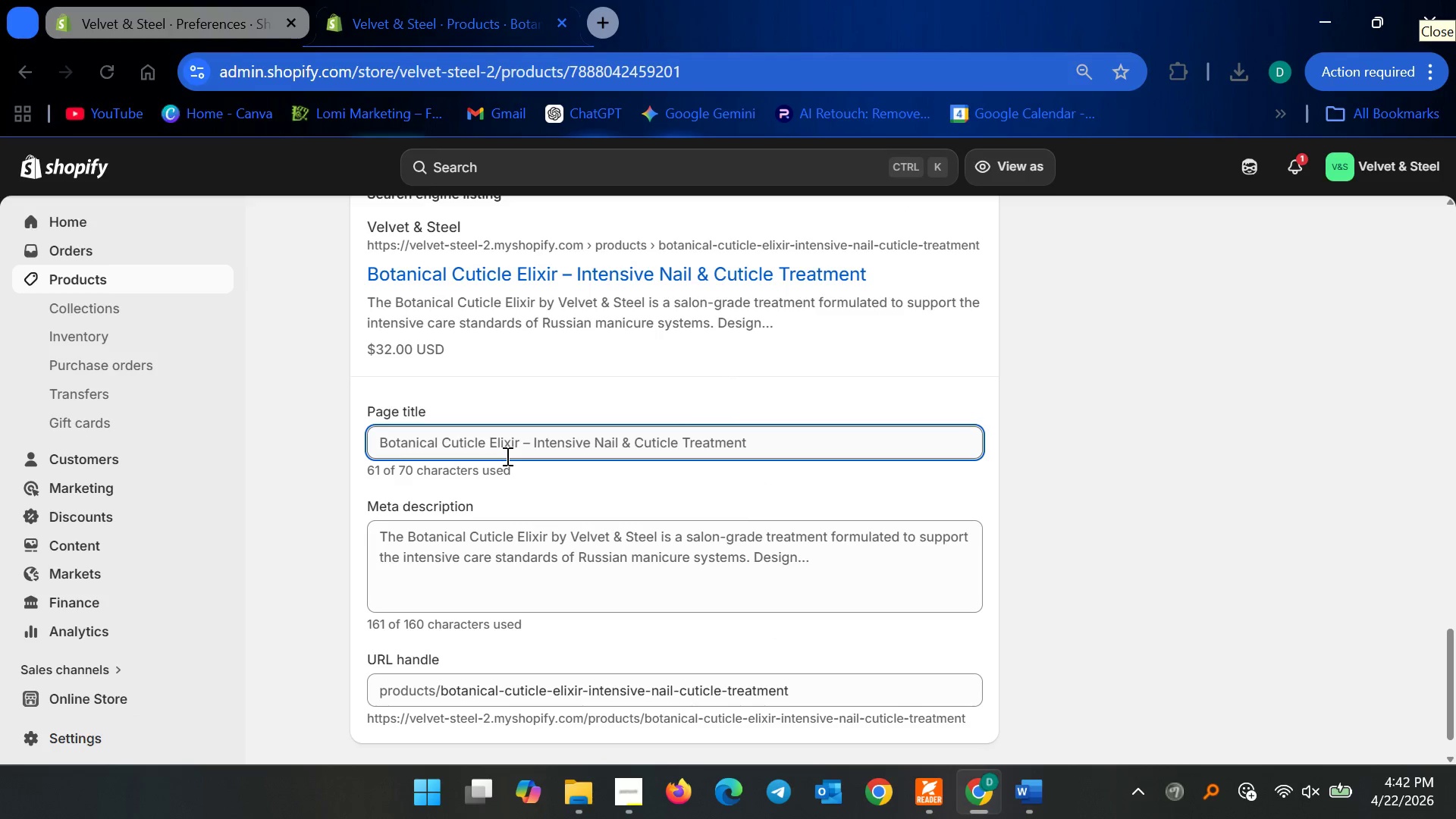 
left_click([506, 456])
 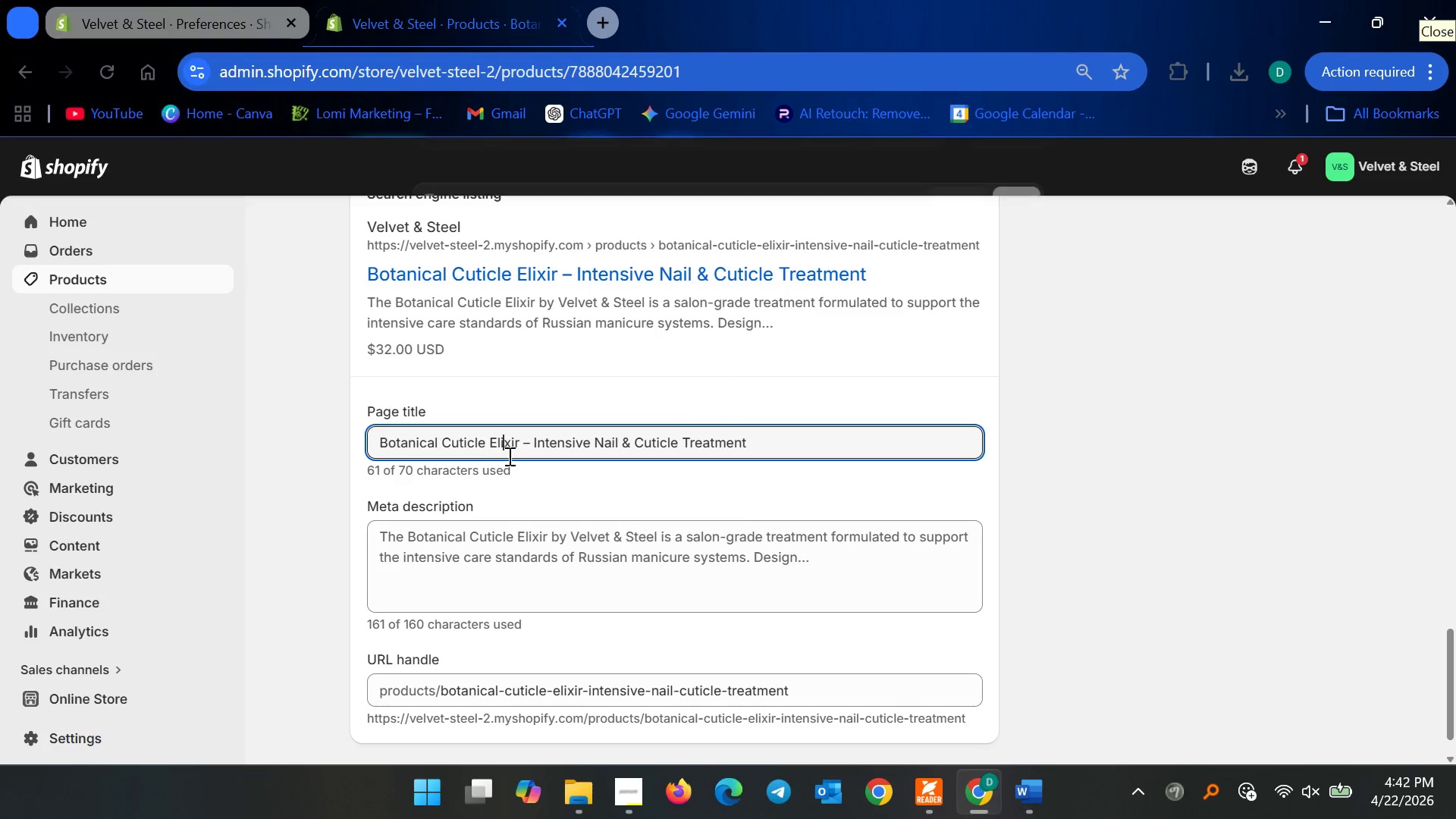 
key(Control+A)
 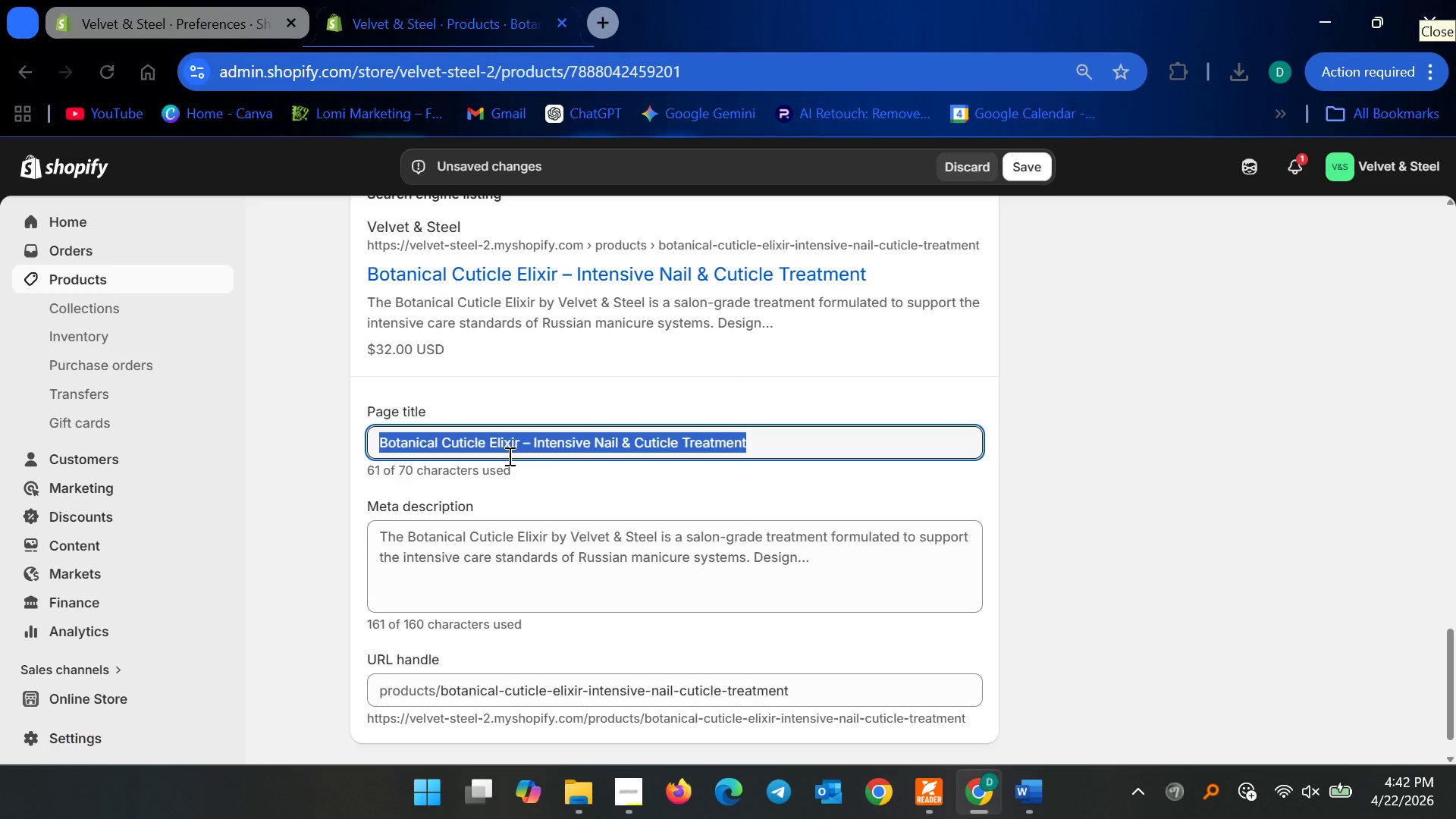 
key(Control+V)
 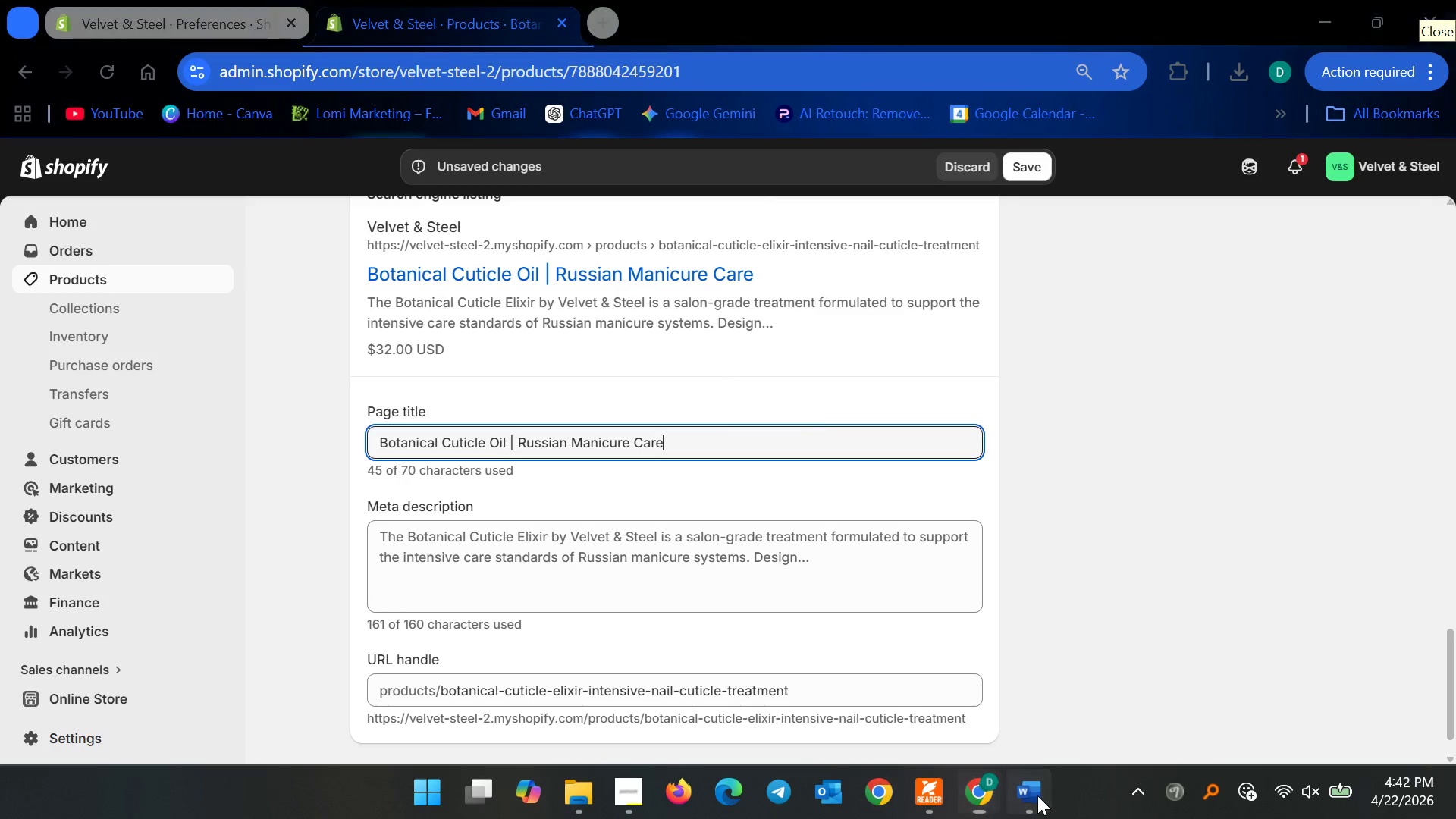 
left_click([1011, 557])
 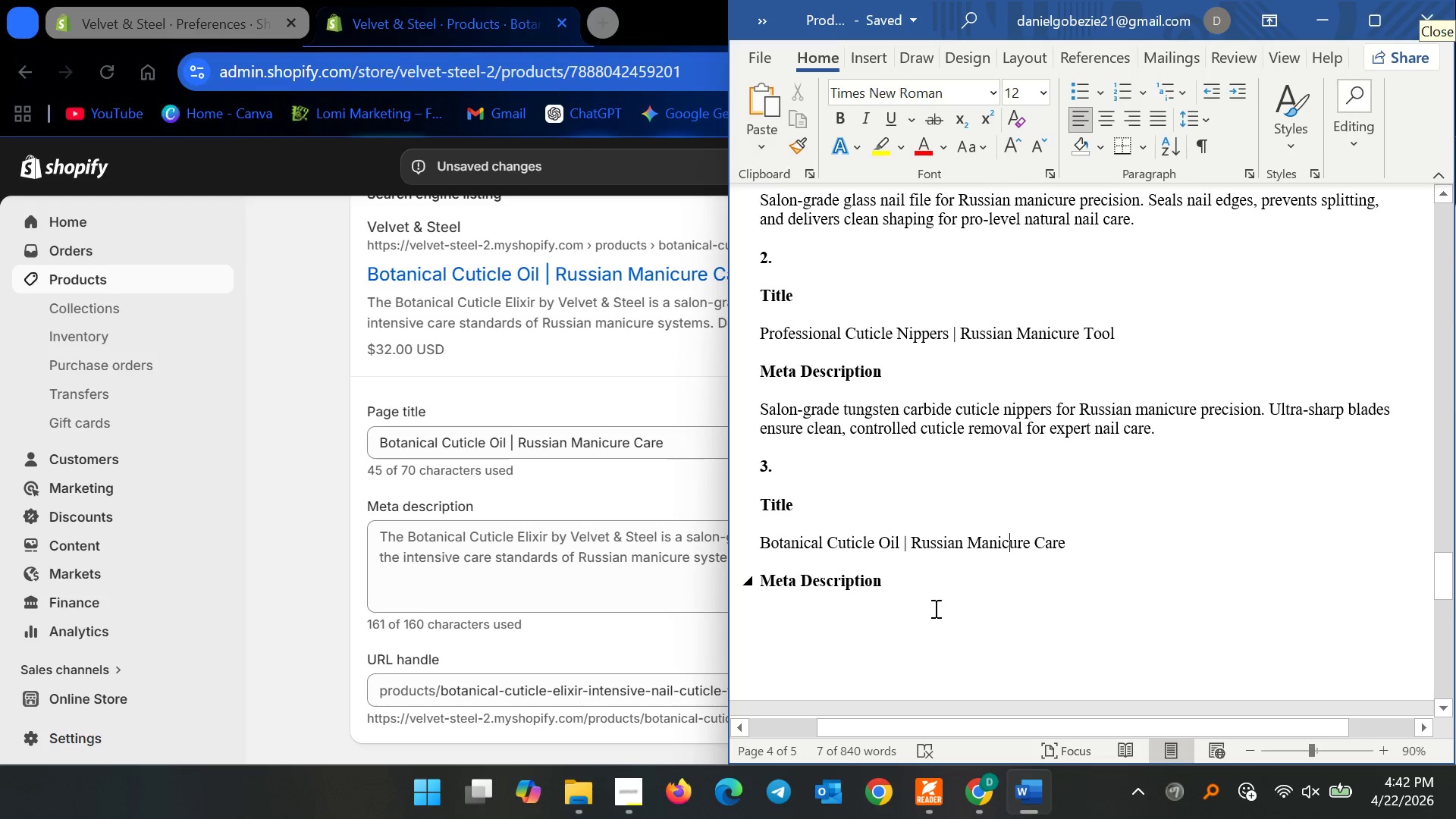 
scroll: coordinate [922, 625], scroll_direction: down, amount: 6.0
 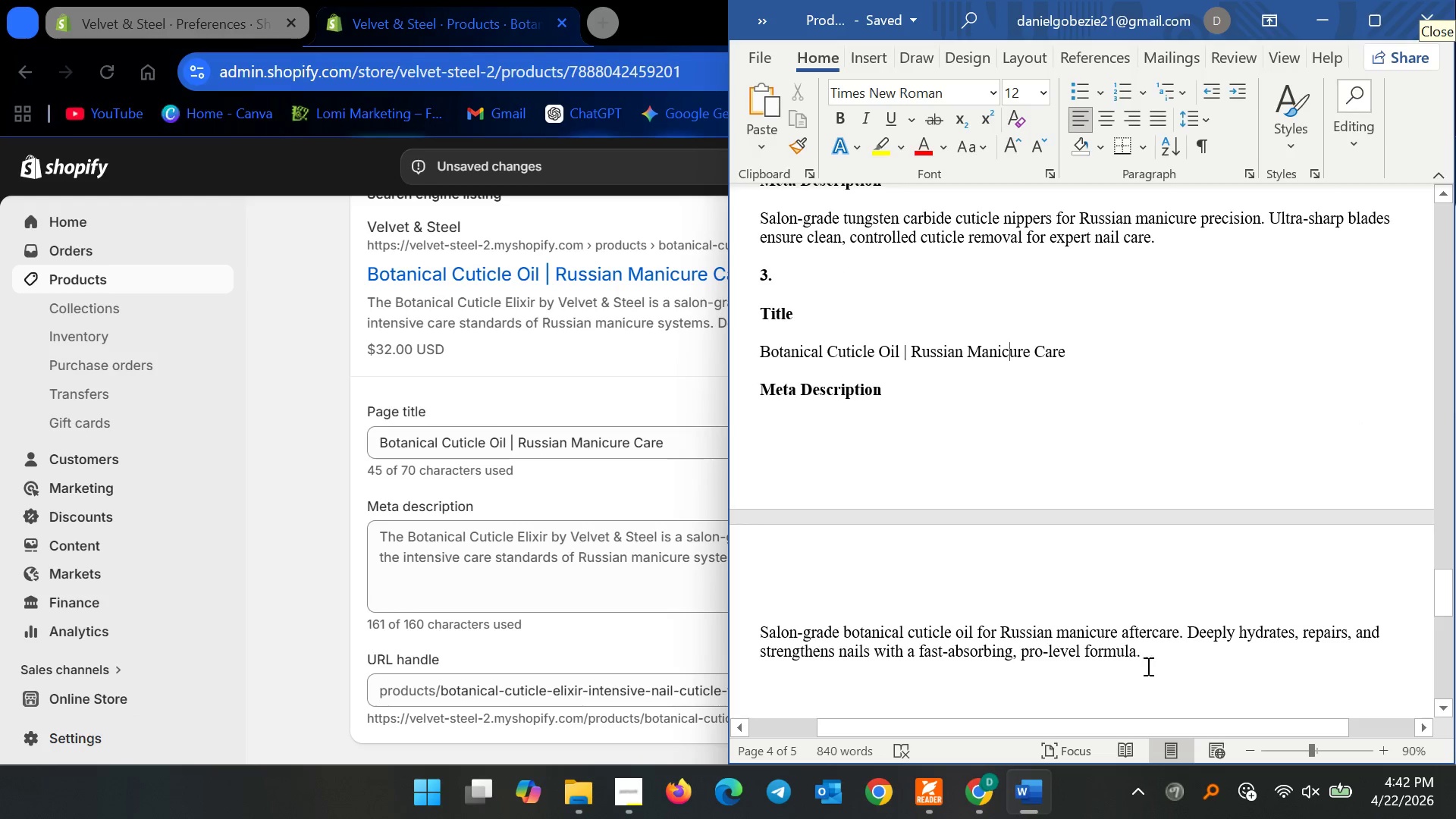 
left_click_drag(start_coordinate=[1156, 660], to_coordinate=[742, 626])
 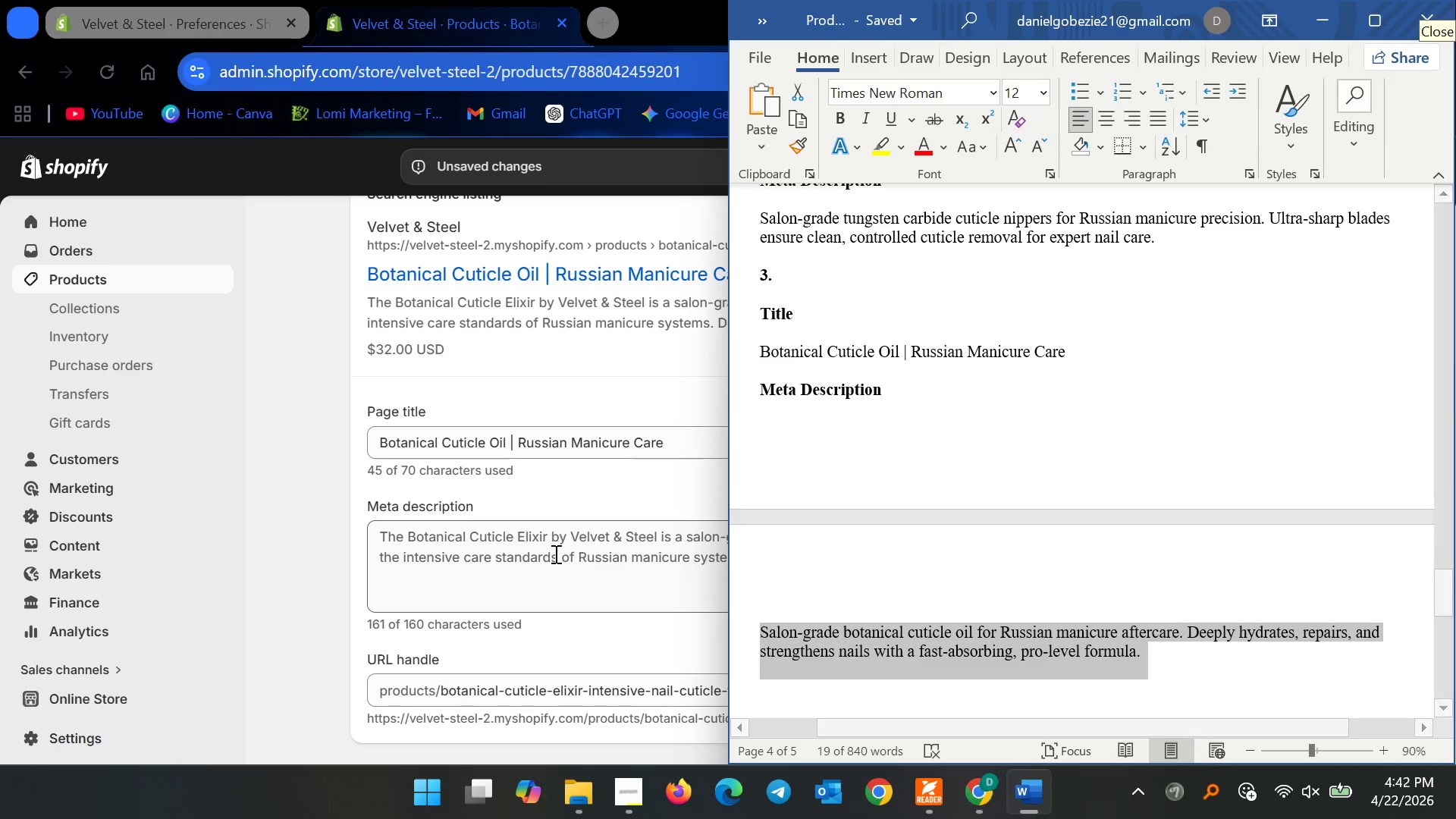 
key(Control+C)
 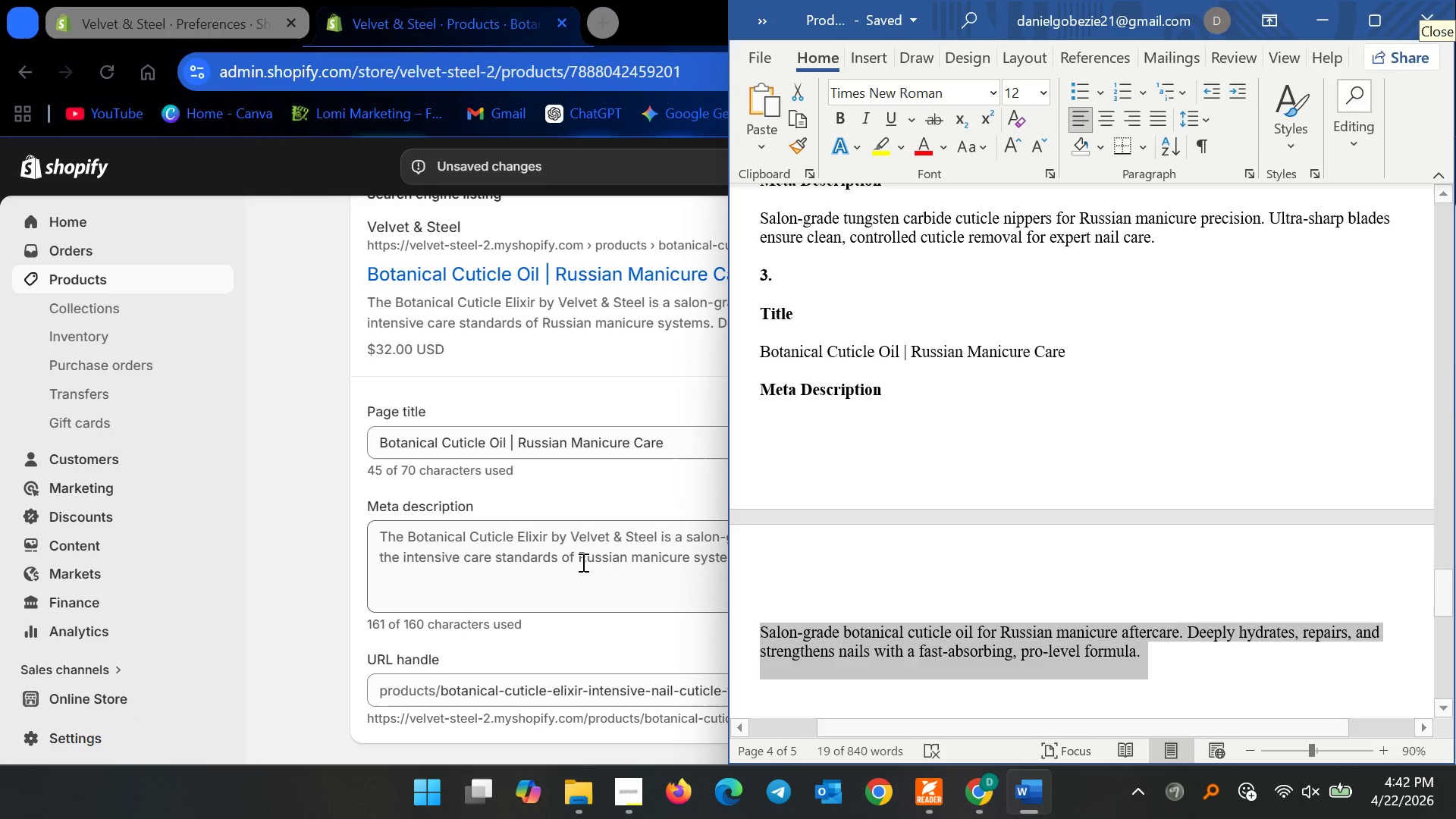 
key(Control+C)
 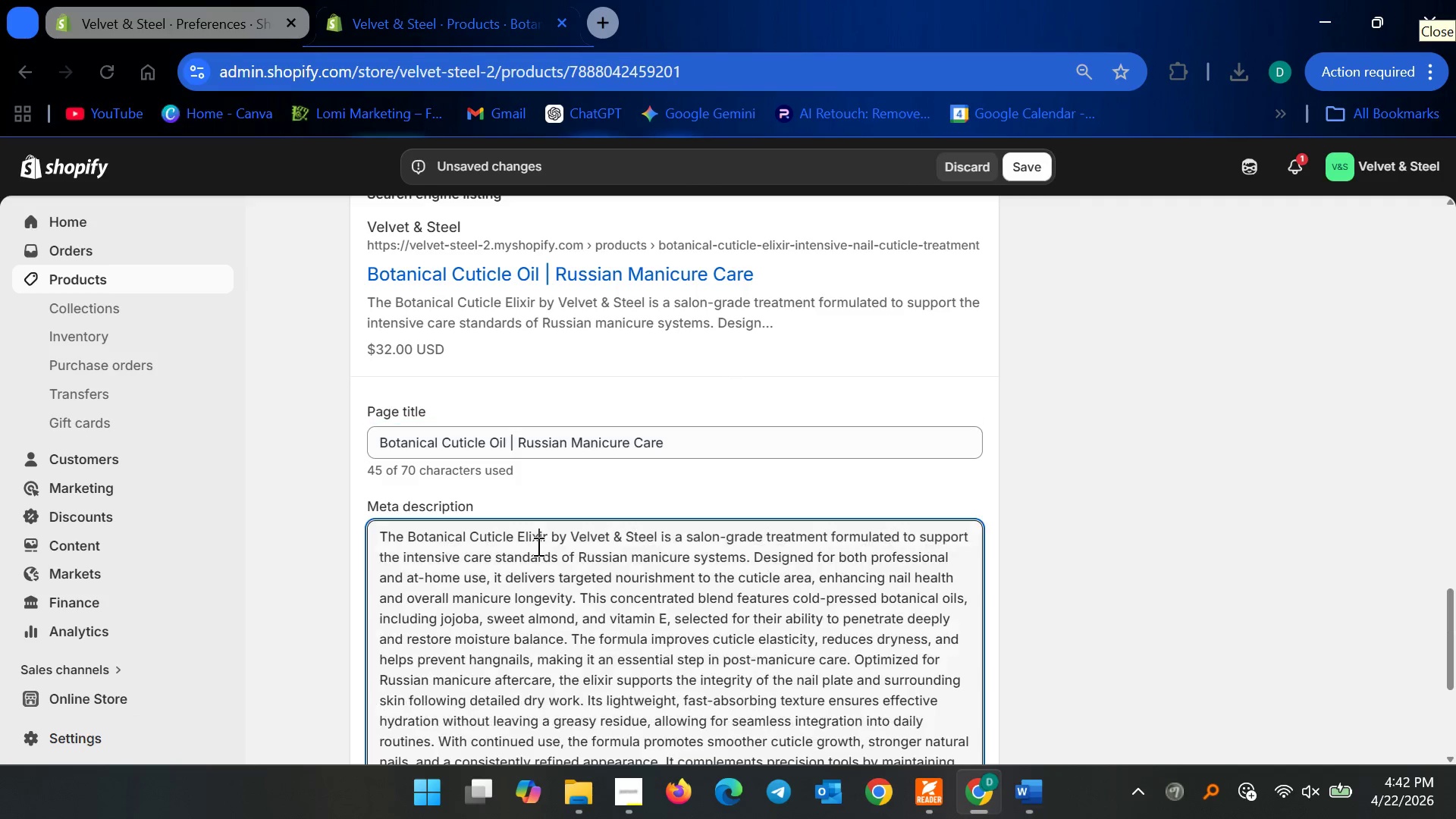 
double_click([537, 546])
 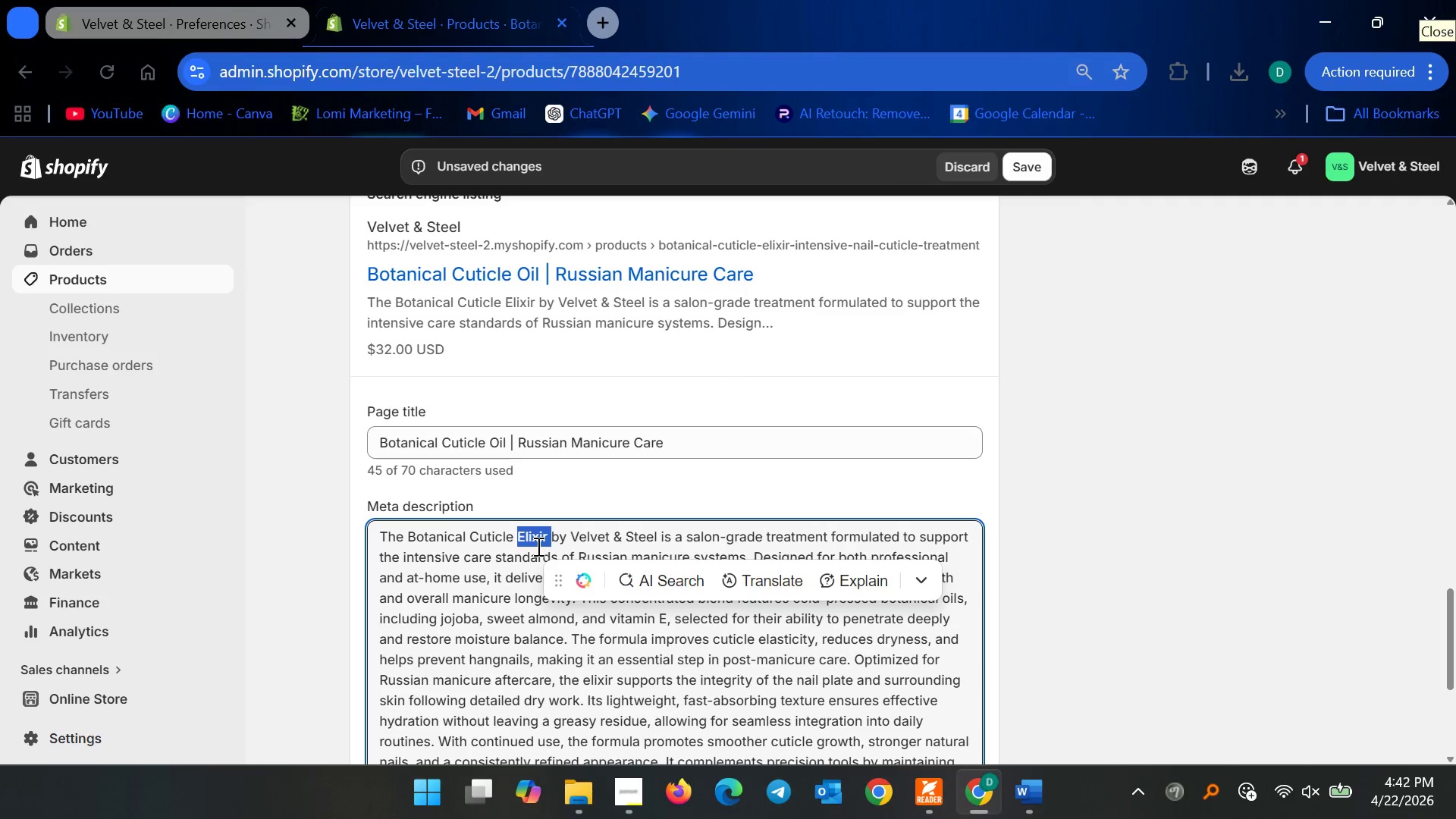 
key(Control+A)
 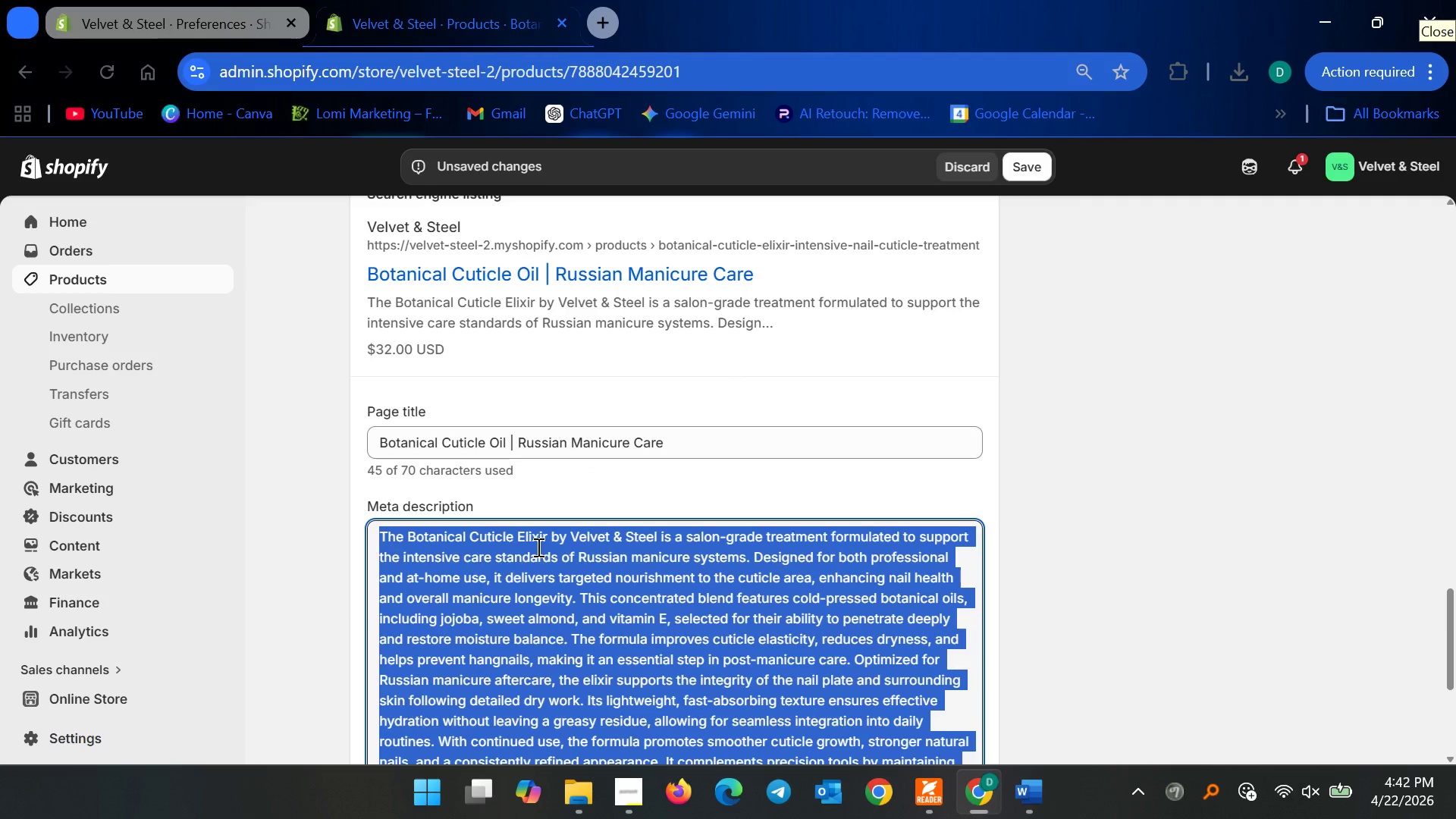 
key(Control+V)
 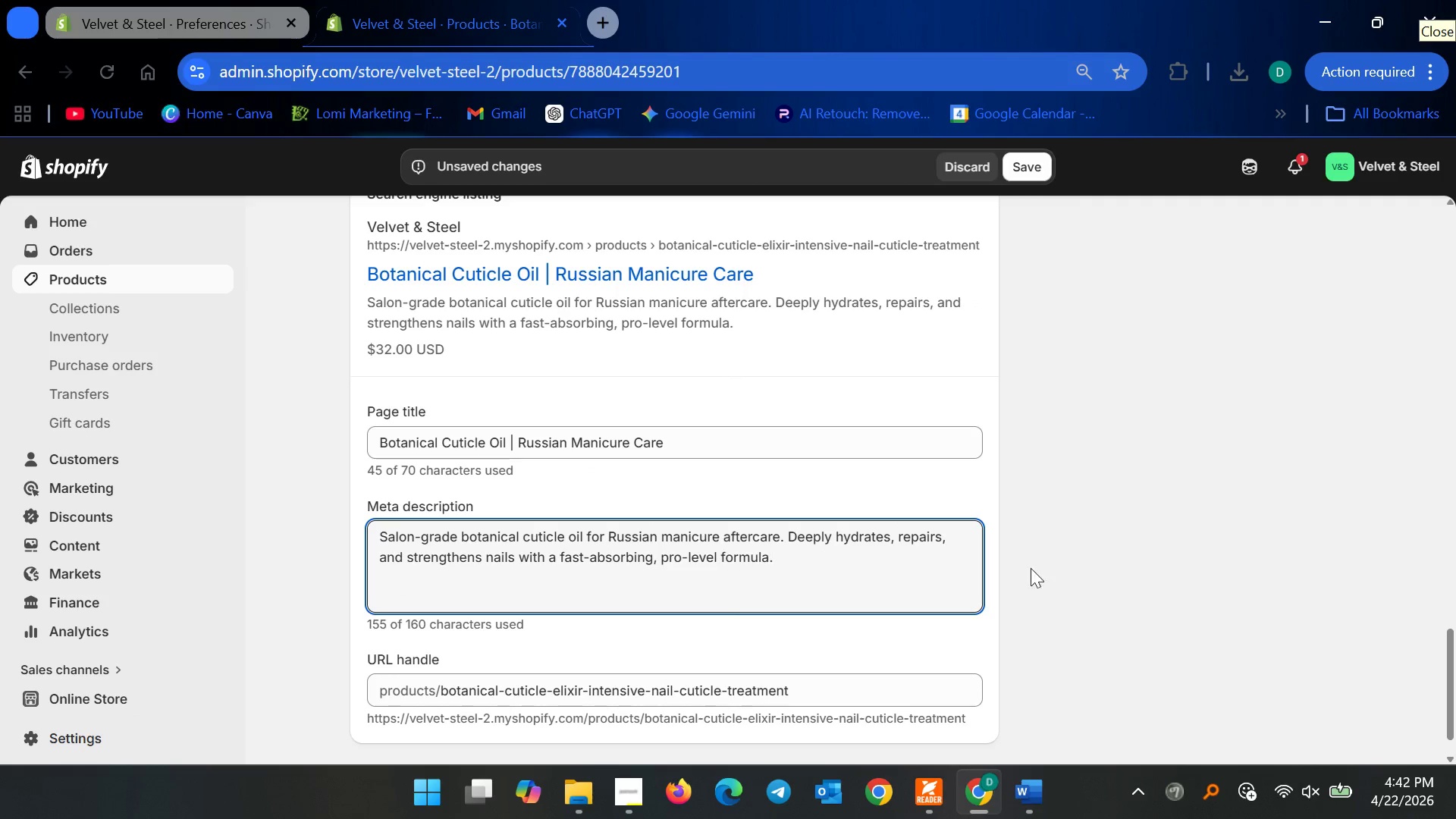 
left_click([1059, 511])
 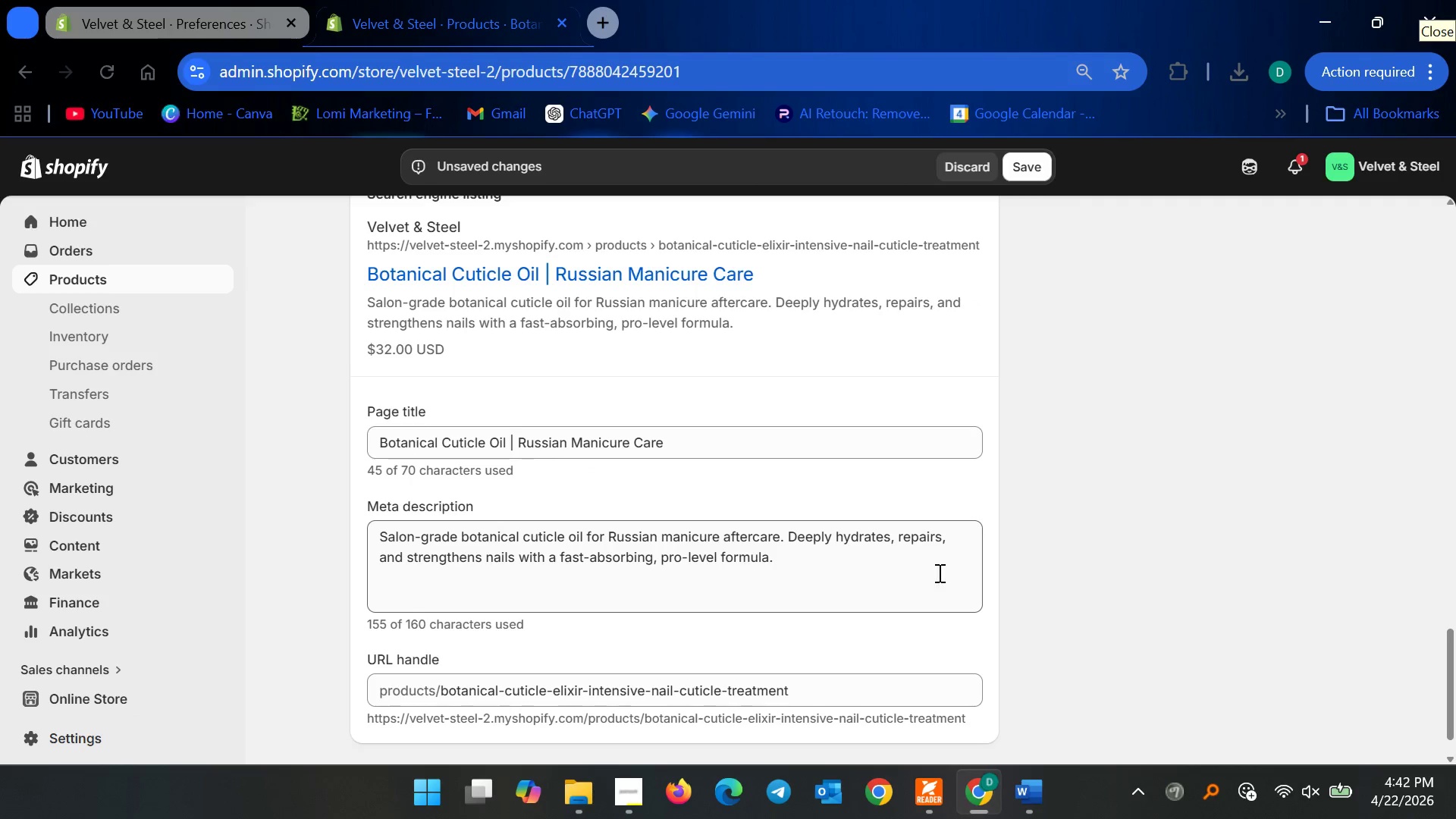 
scroll: coordinate [937, 574], scroll_direction: down, amount: 2.0
 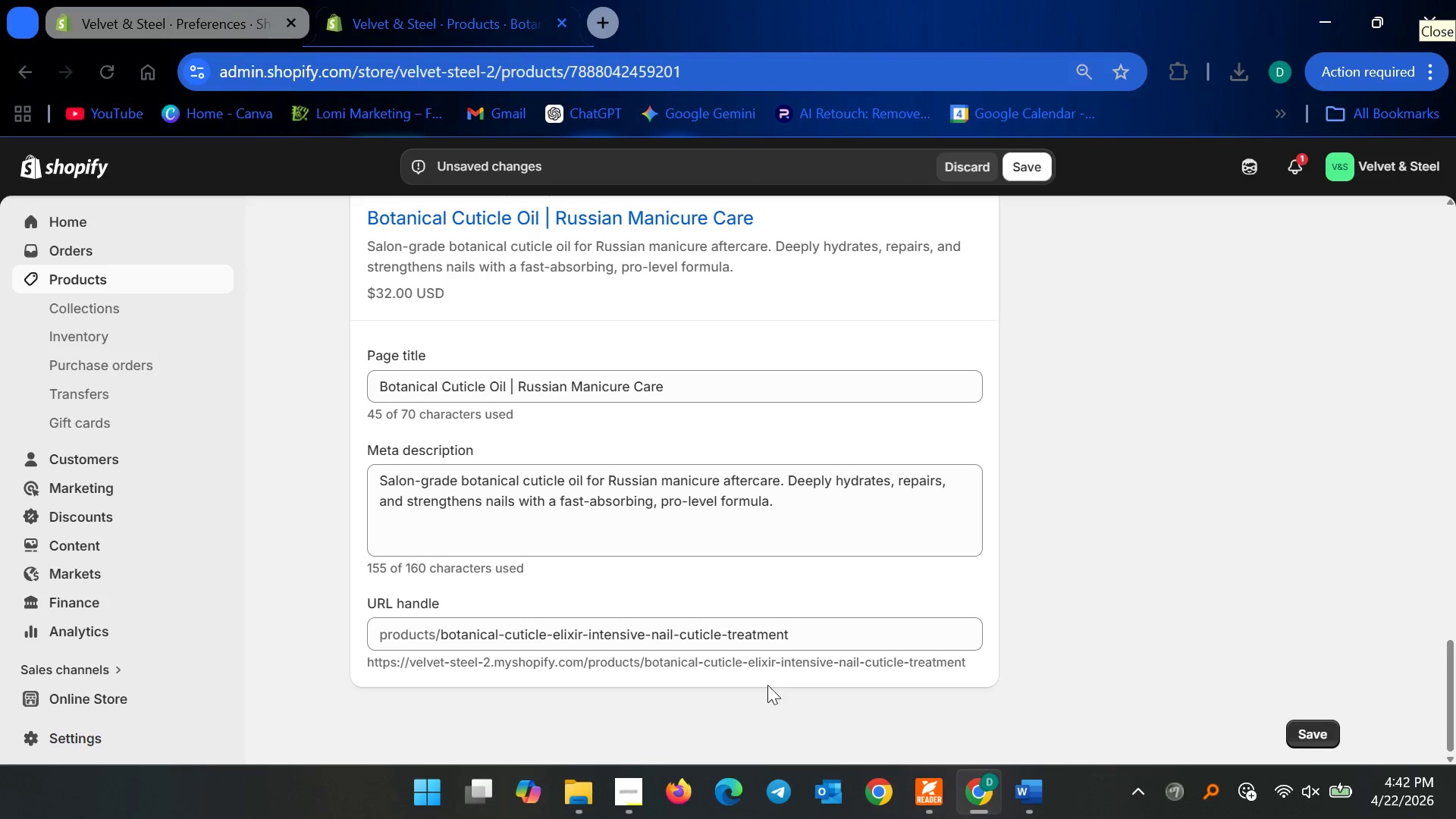 
left_click_drag(start_coordinate=[814, 640], to_coordinate=[584, 642])
 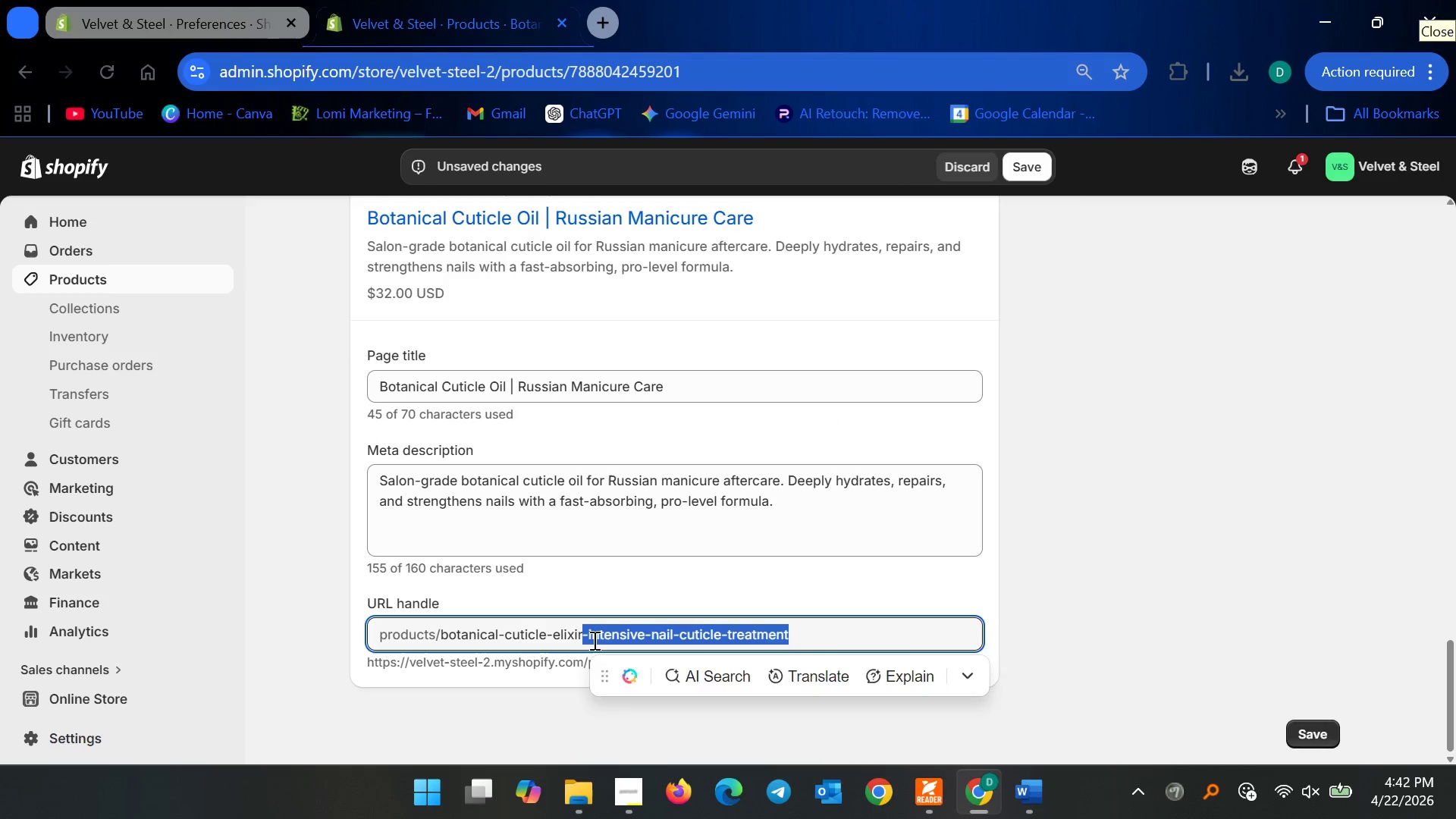 
key(Backspace)
 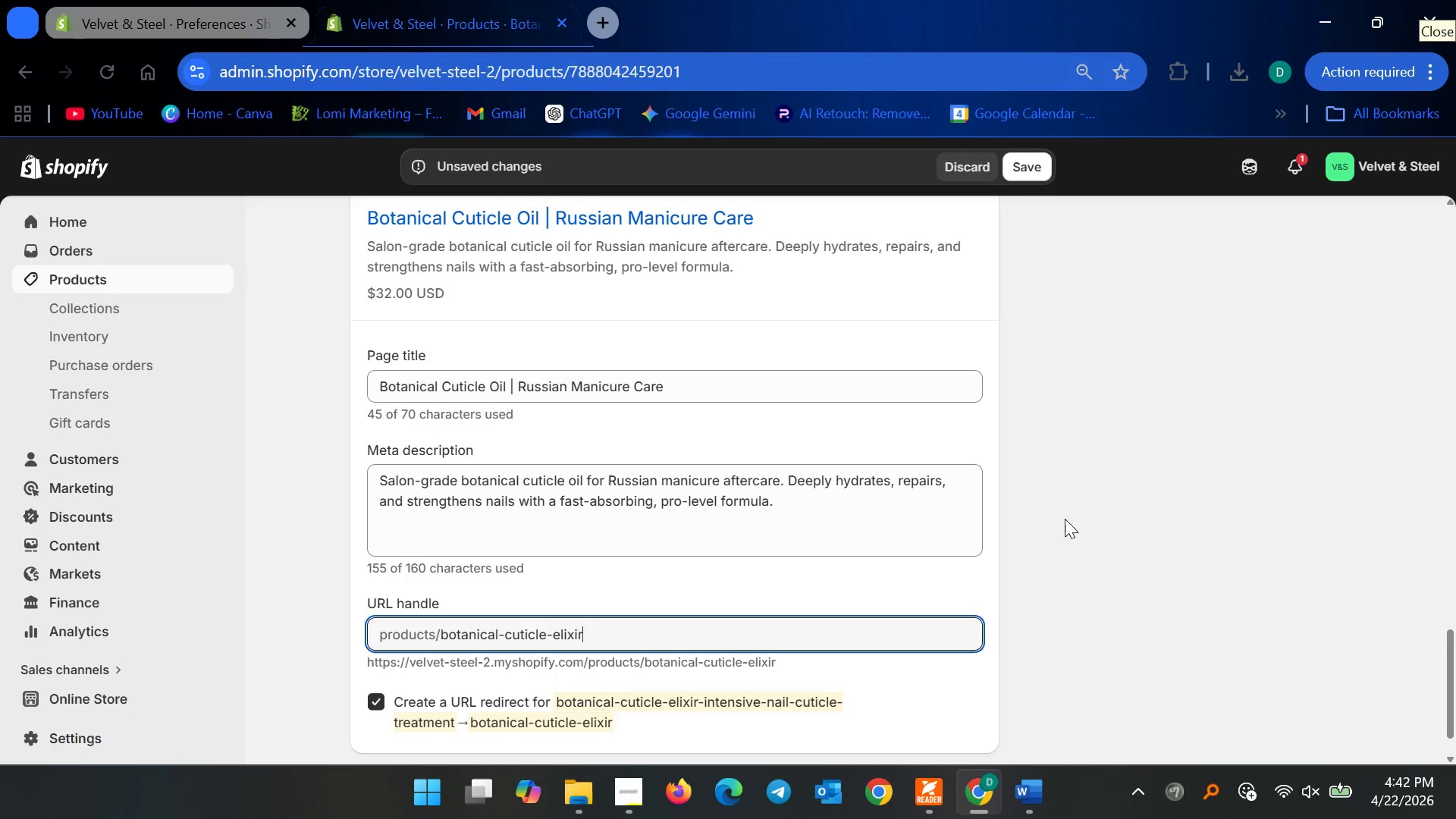 
left_click([1090, 495])
 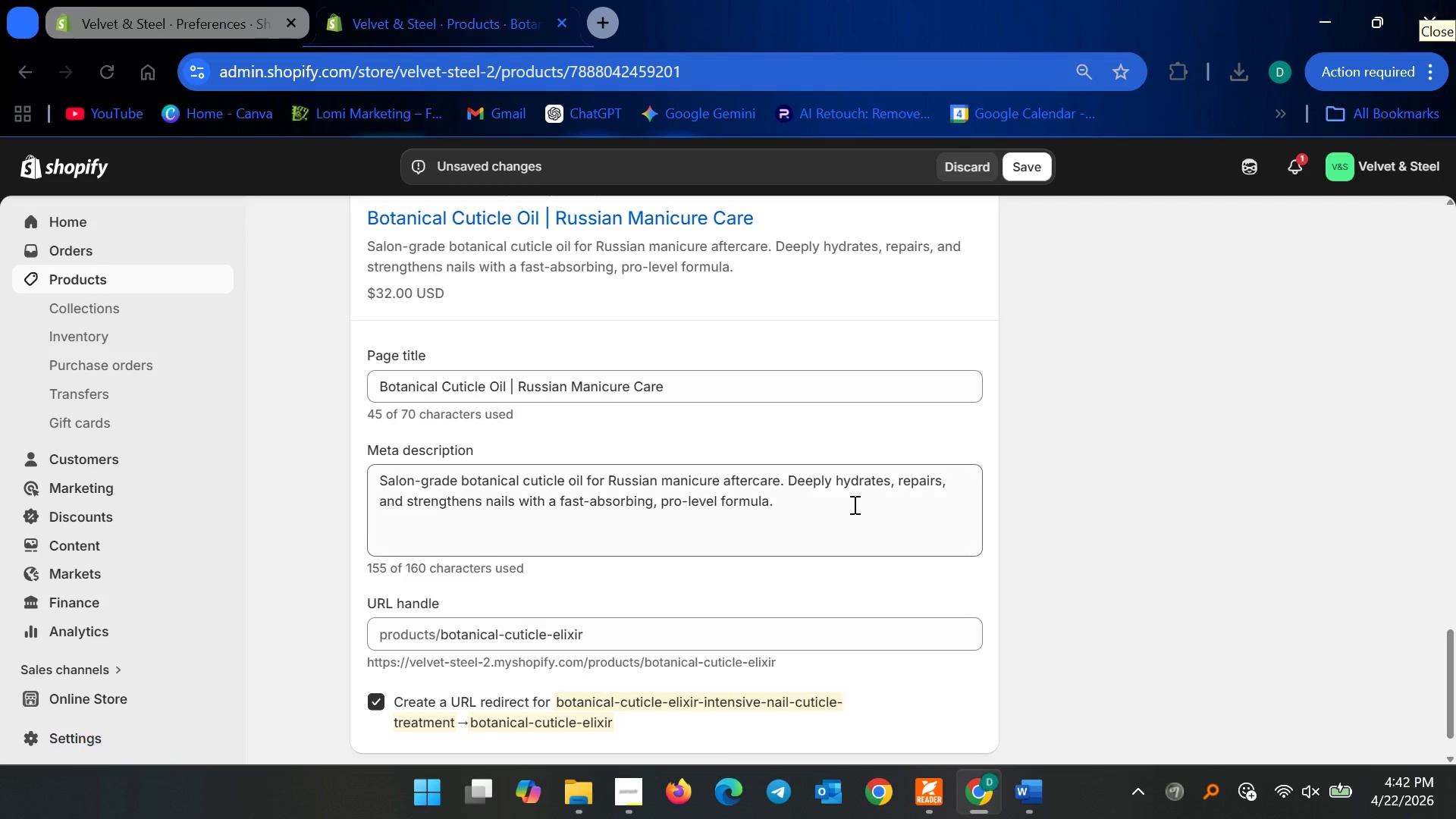 
scroll: coordinate [853, 511], scroll_direction: up, amount: 28.0
 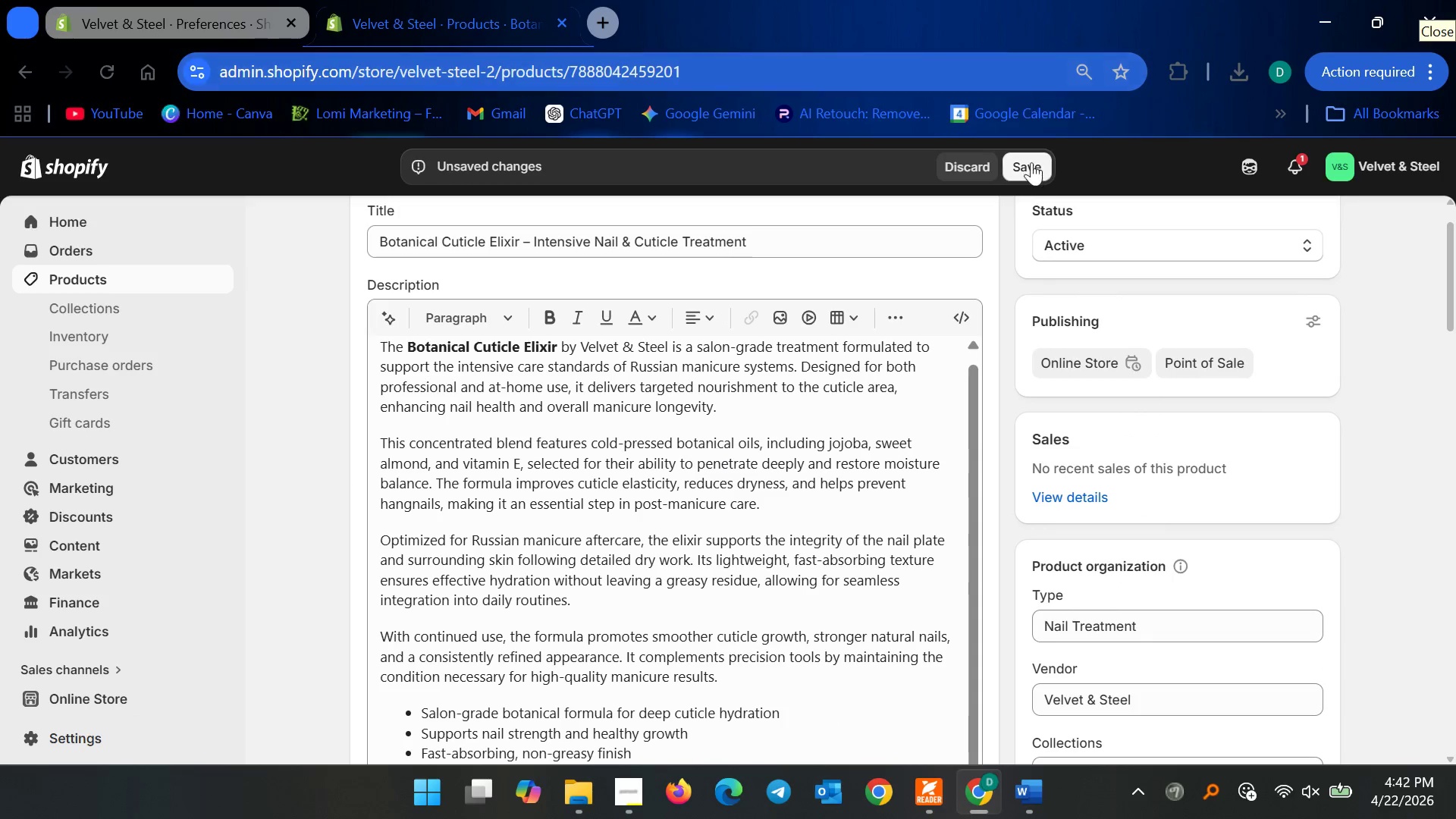 
left_click([1031, 162])
 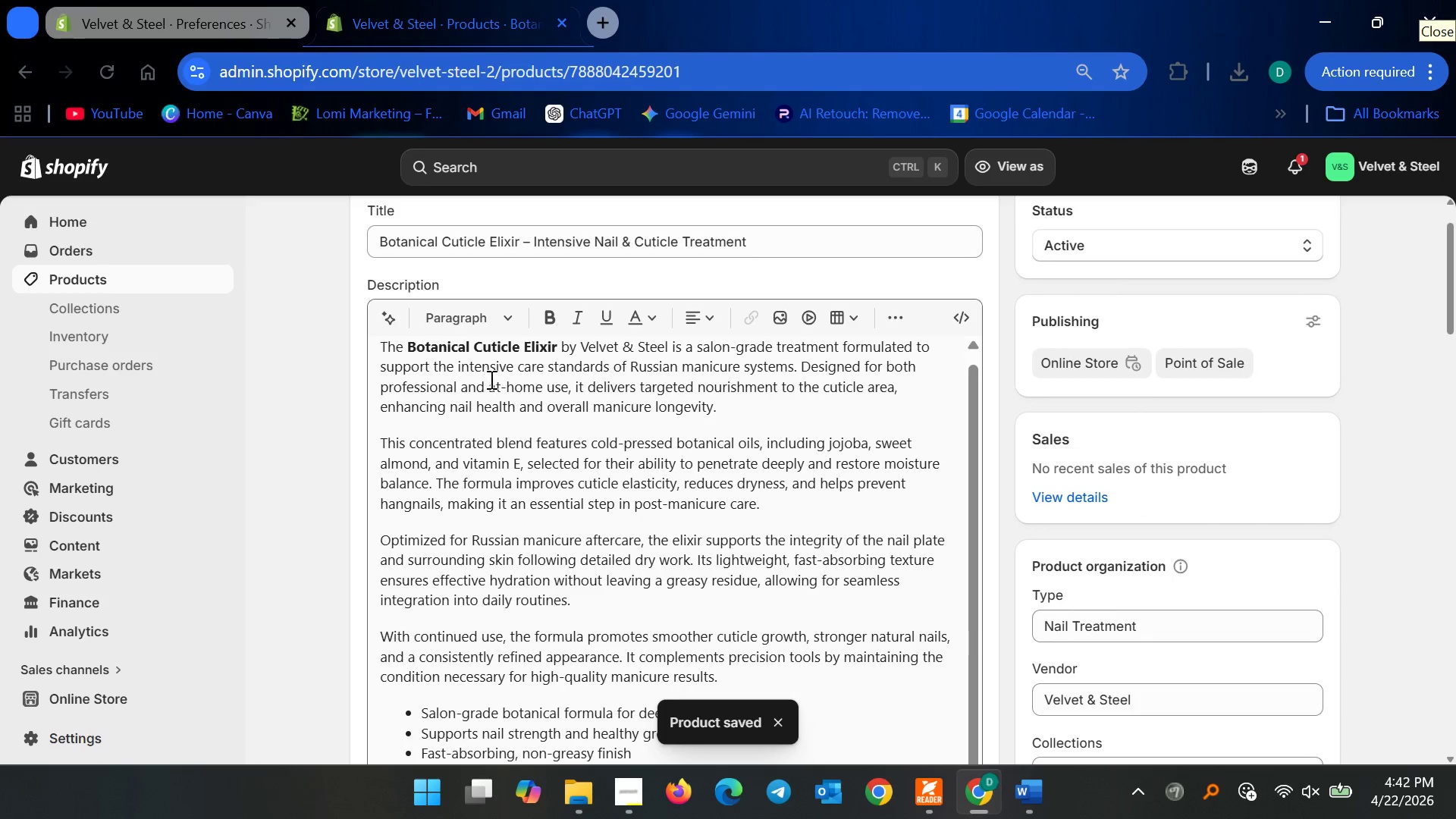 
wait(5.27)
 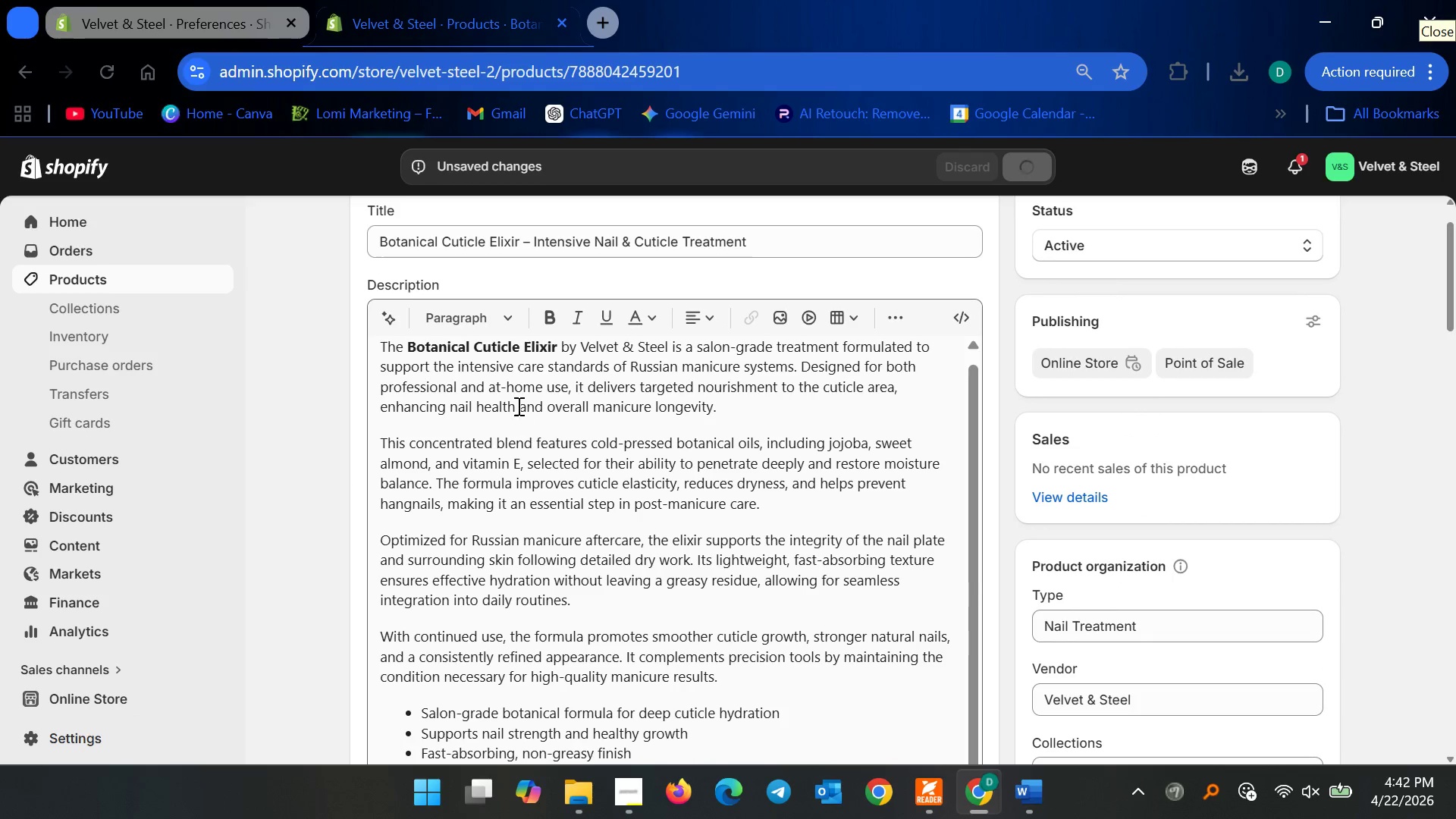 
scroll: coordinate [380, 445], scroll_direction: down, amount: 14.0
 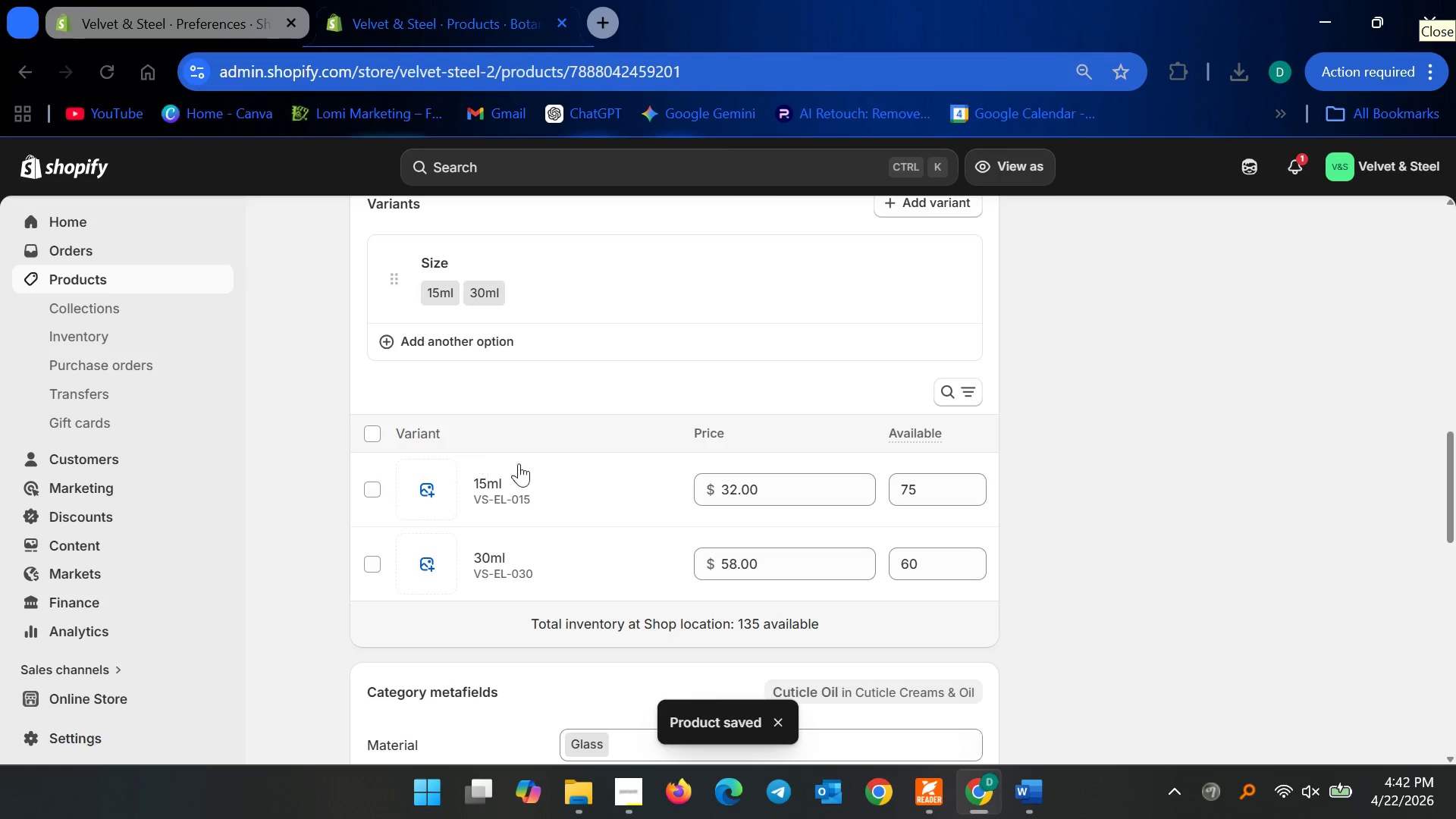 
left_click([550, 481])
 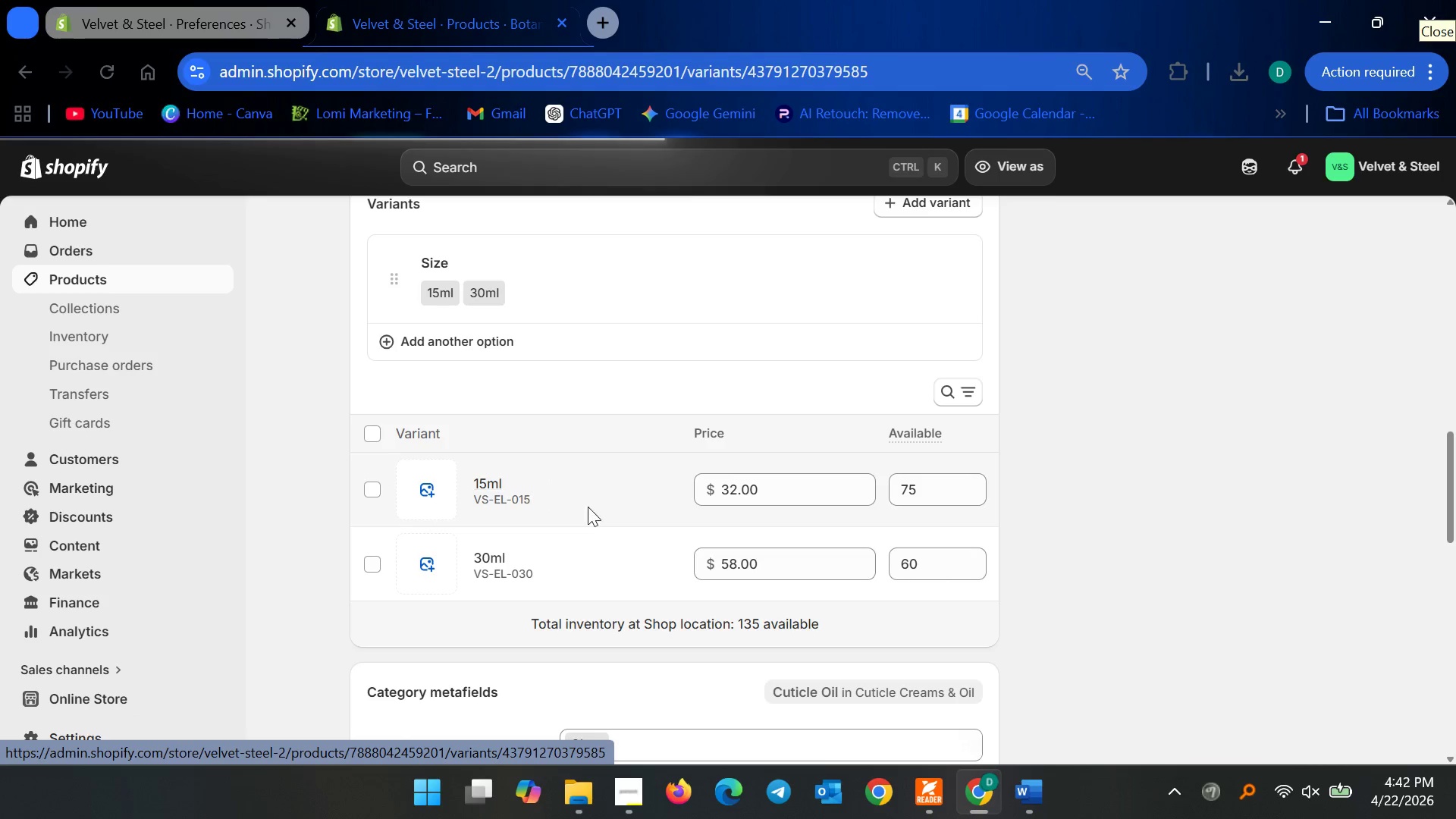 
scroll: coordinate [886, 500], scroll_direction: down, amount: 4.0
 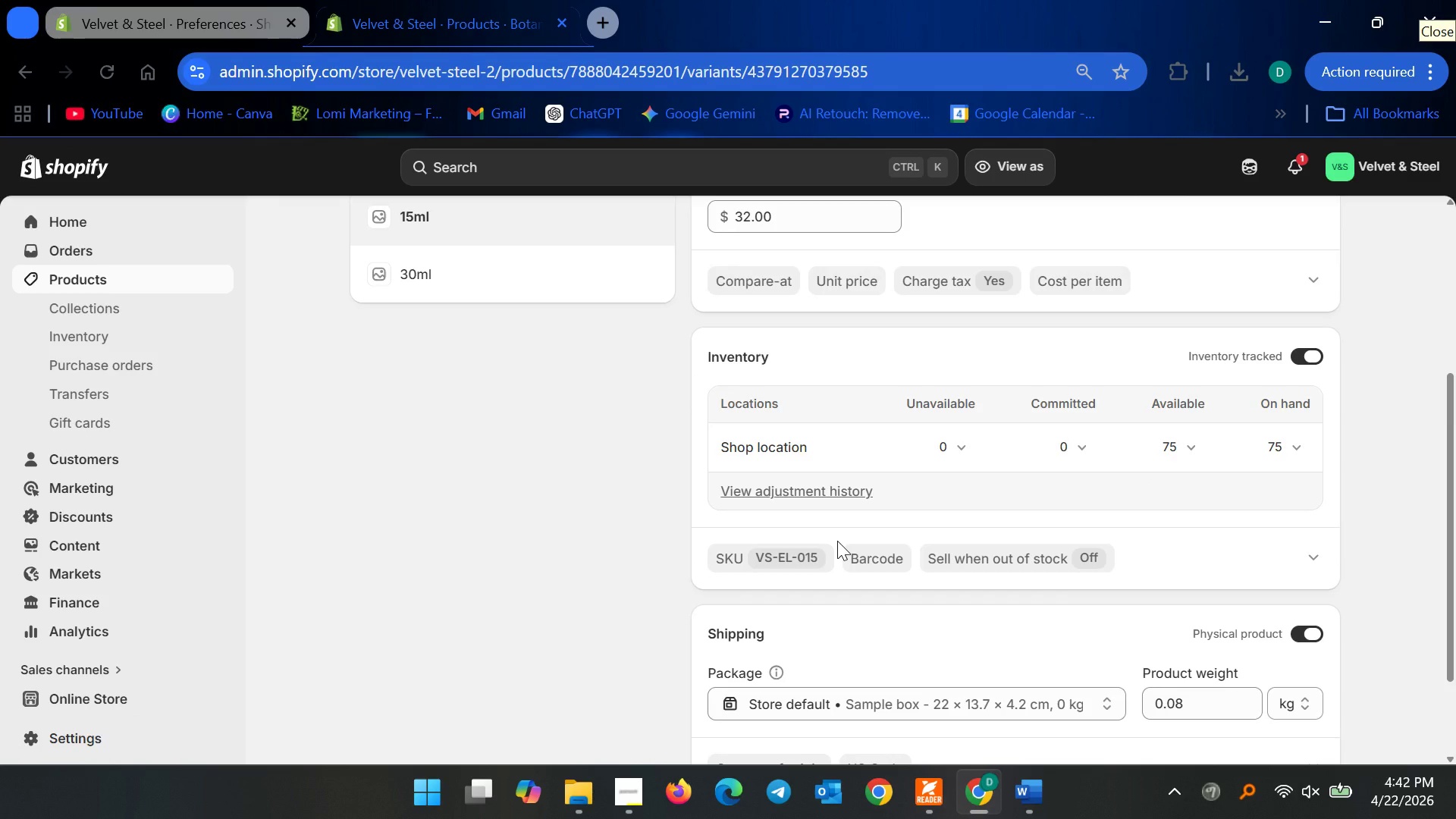 
scroll: coordinate [837, 541], scroll_direction: up, amount: 3.0
 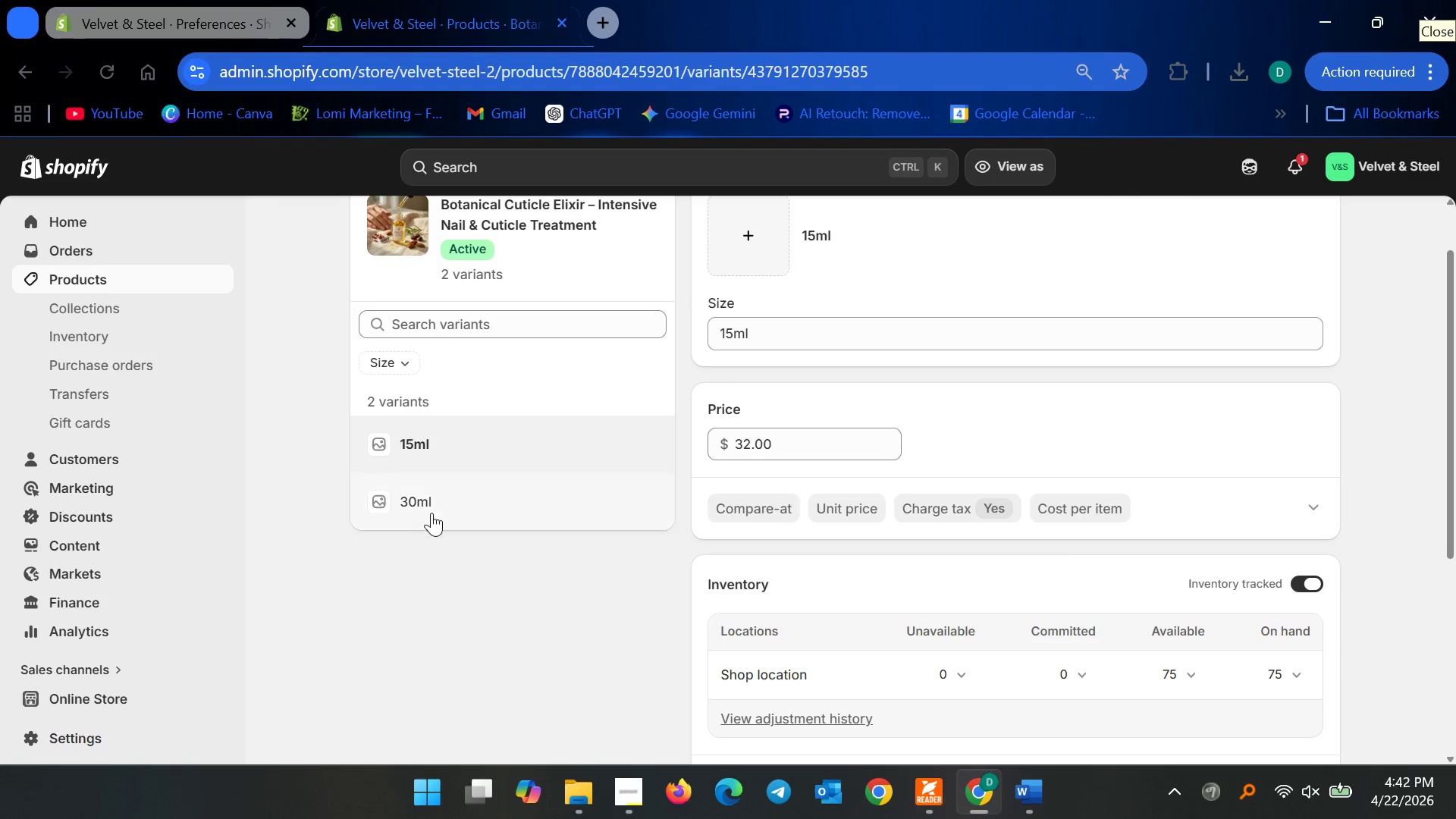 
left_click([431, 513])
 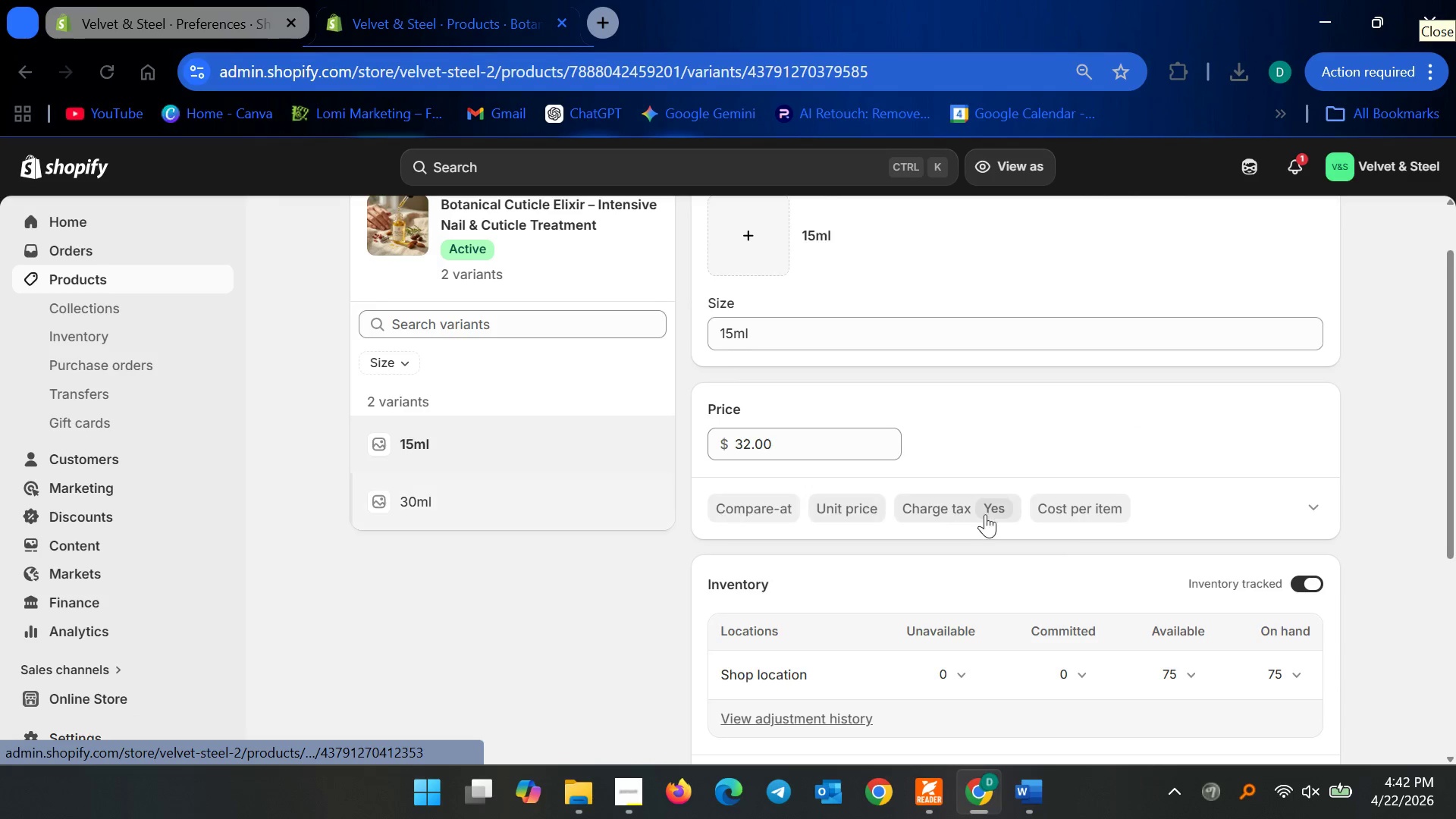 
scroll: coordinate [988, 548], scroll_direction: down, amount: 9.0
 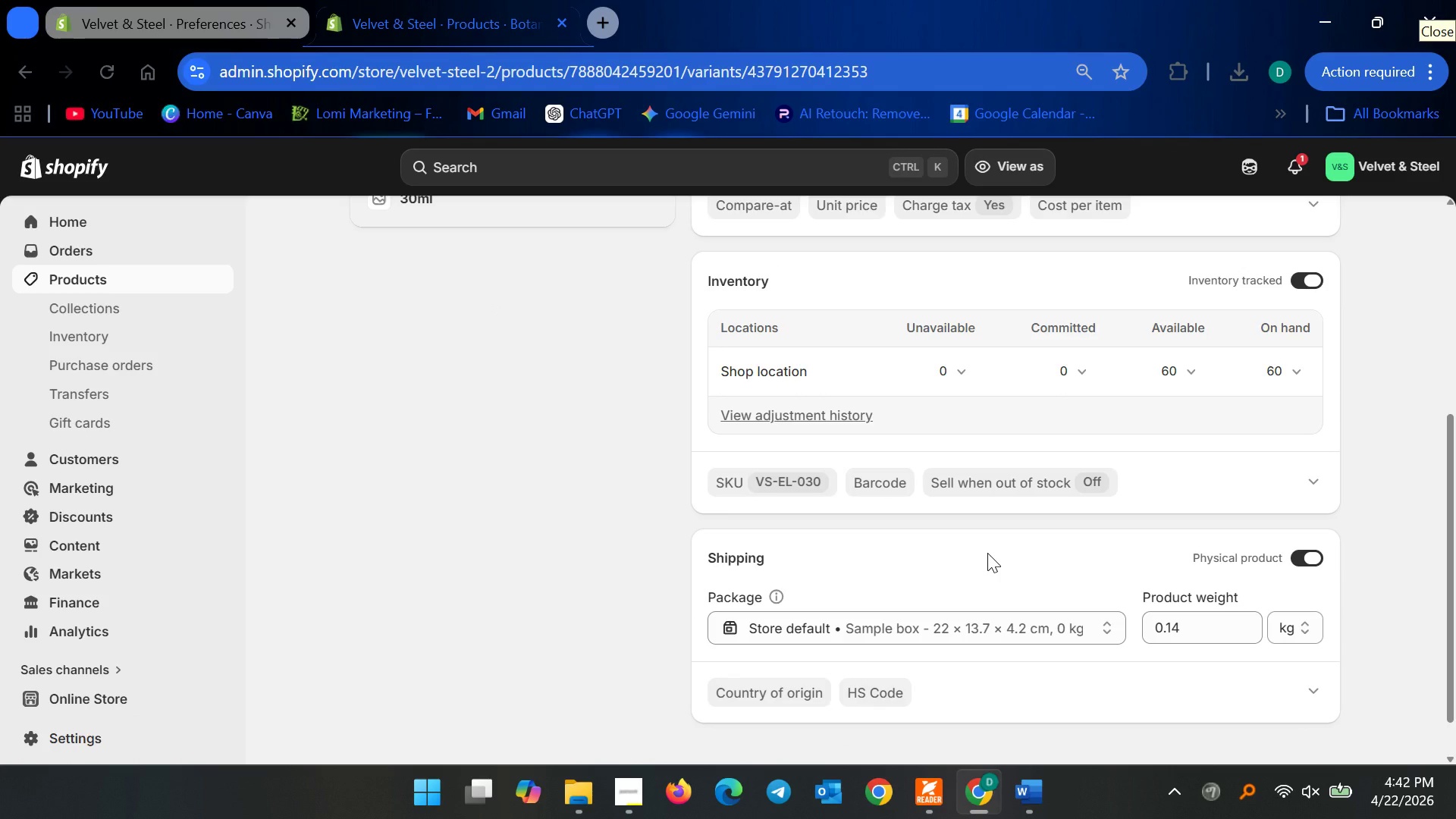 
scroll: coordinate [588, 467], scroll_direction: up, amount: 4.0
 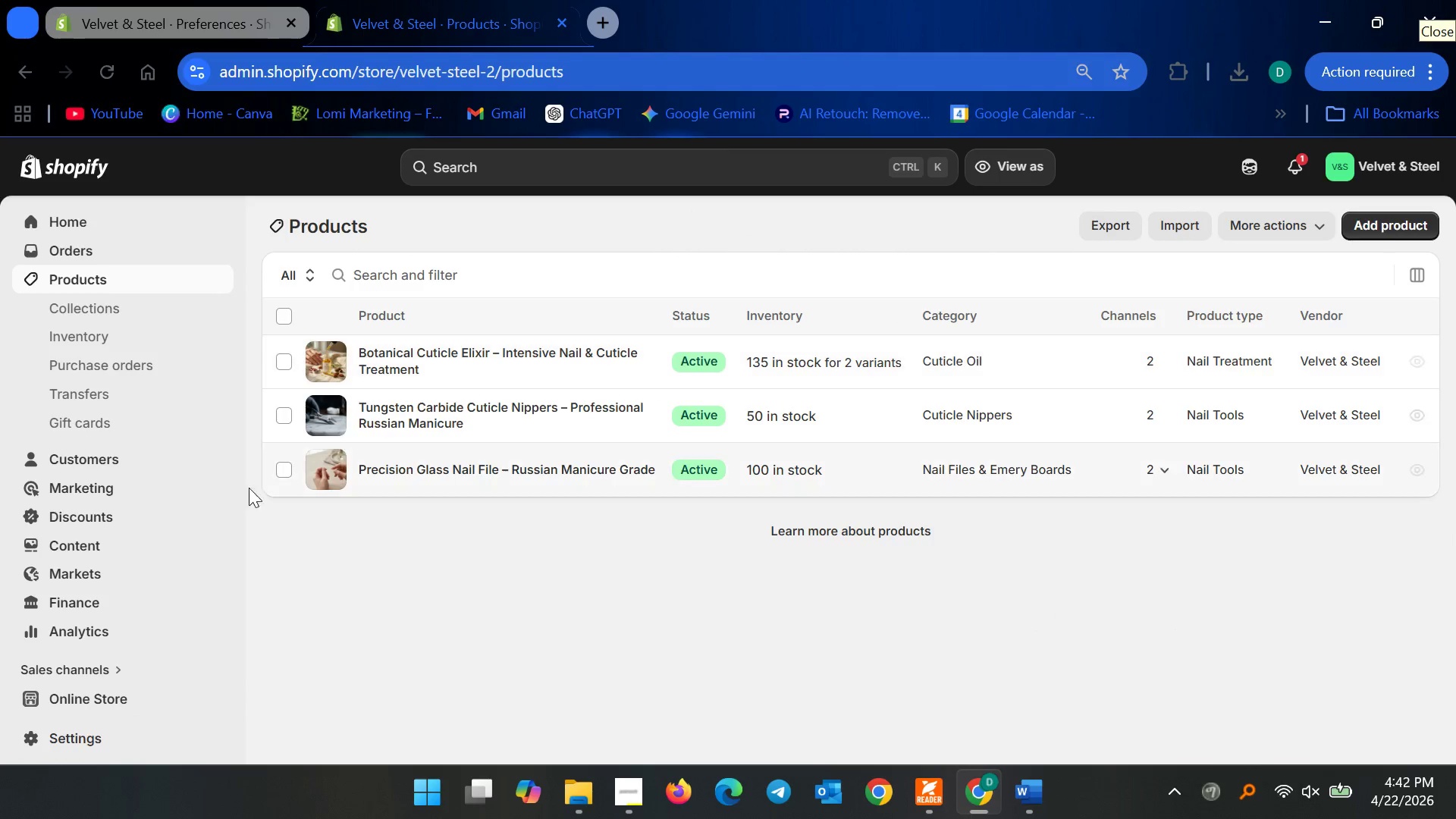 
wait(7.16)
 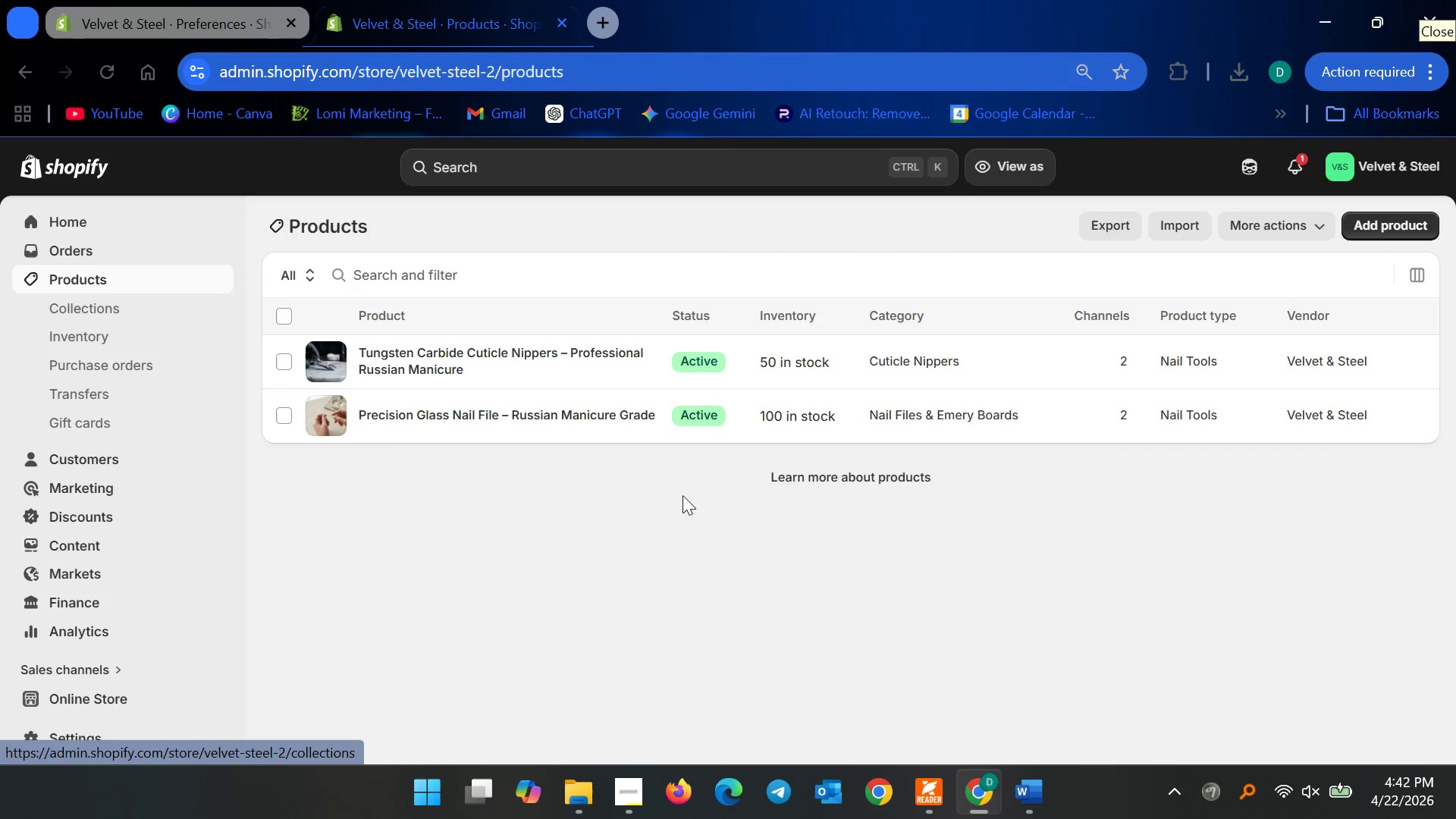 
scroll: coordinate [172, 651], scroll_direction: down, amount: 3.0
 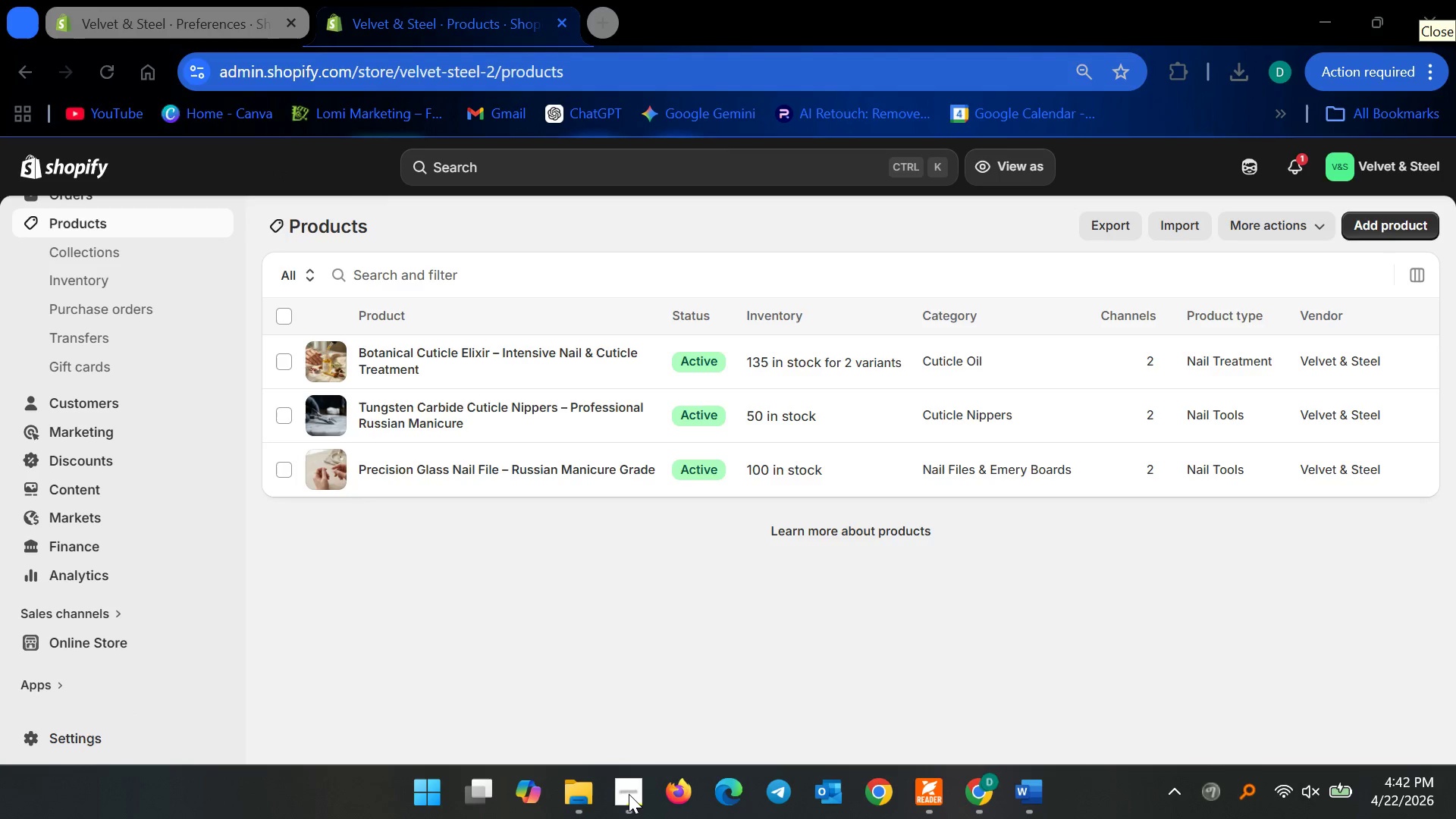 
left_click([629, 794])